 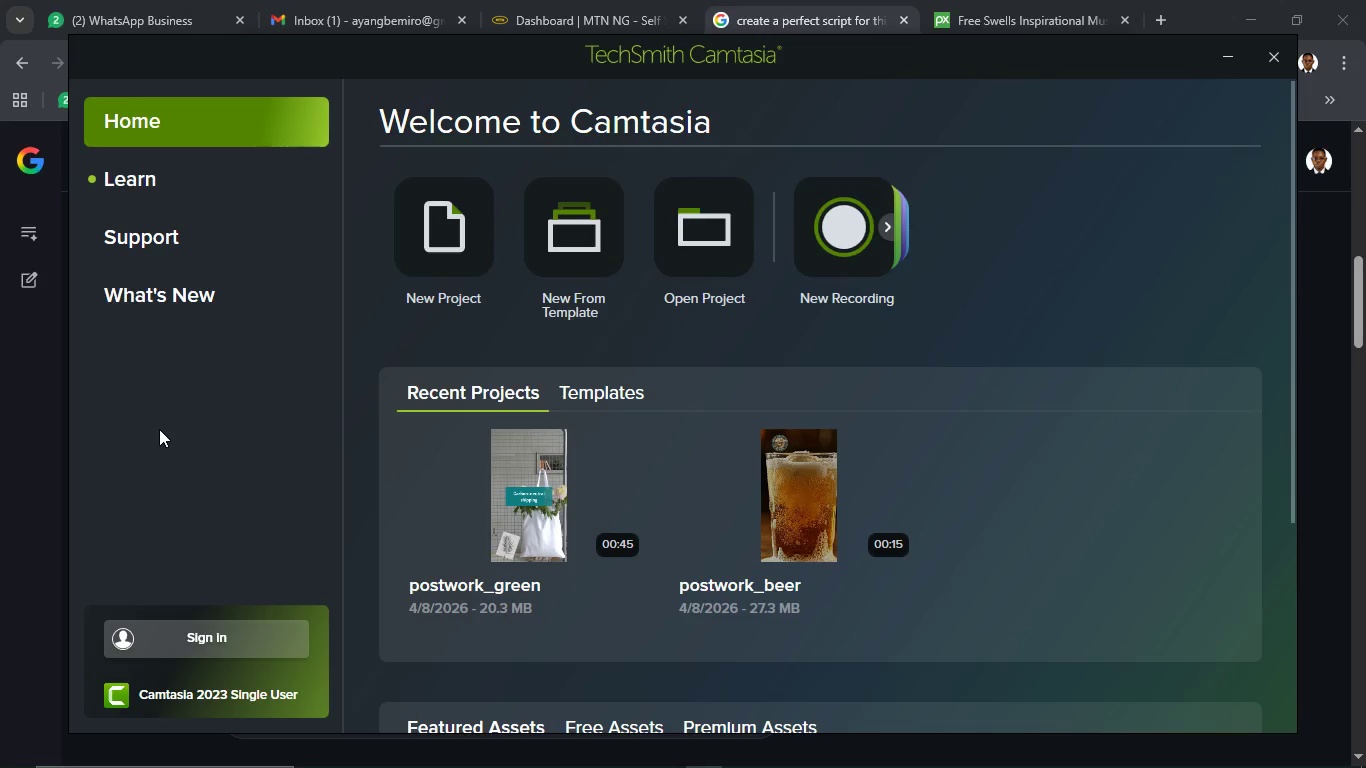 
left_click([802, 15])
 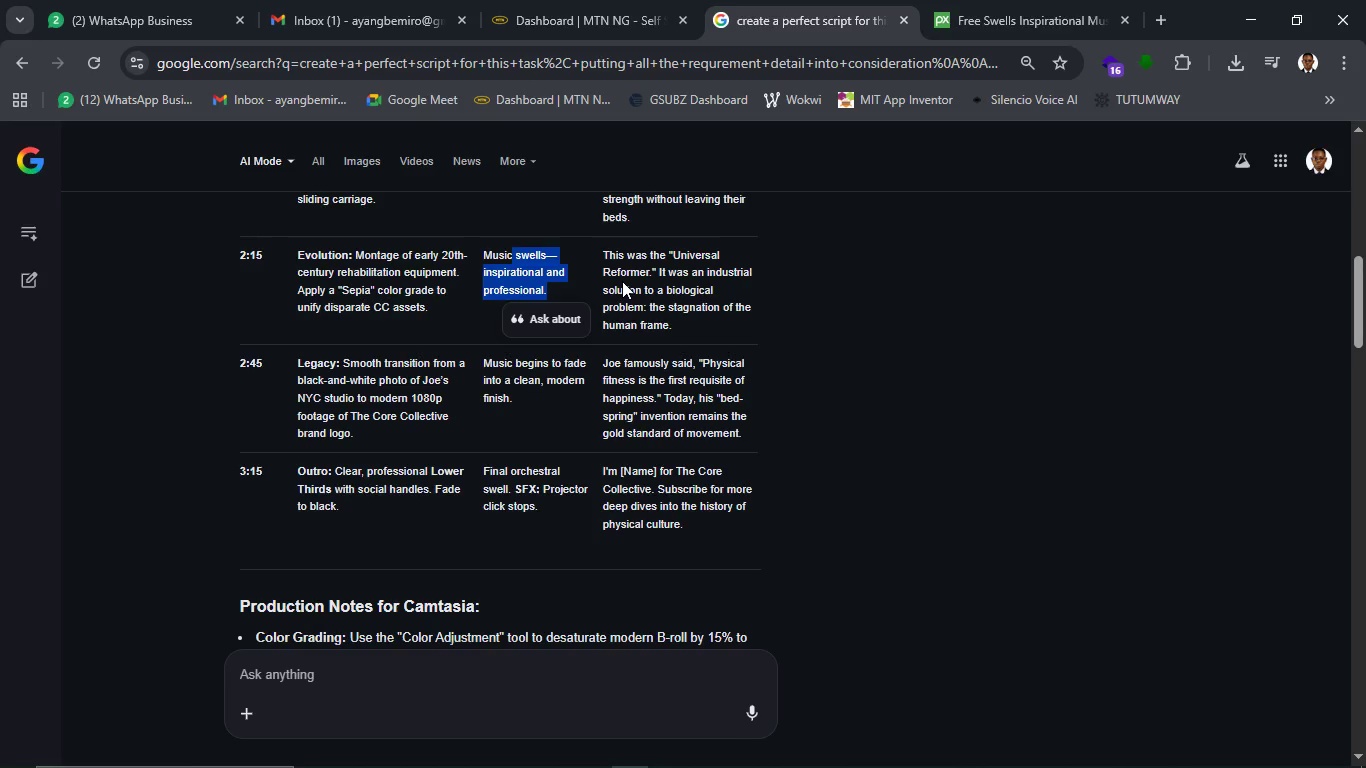 
wait(8.72)
 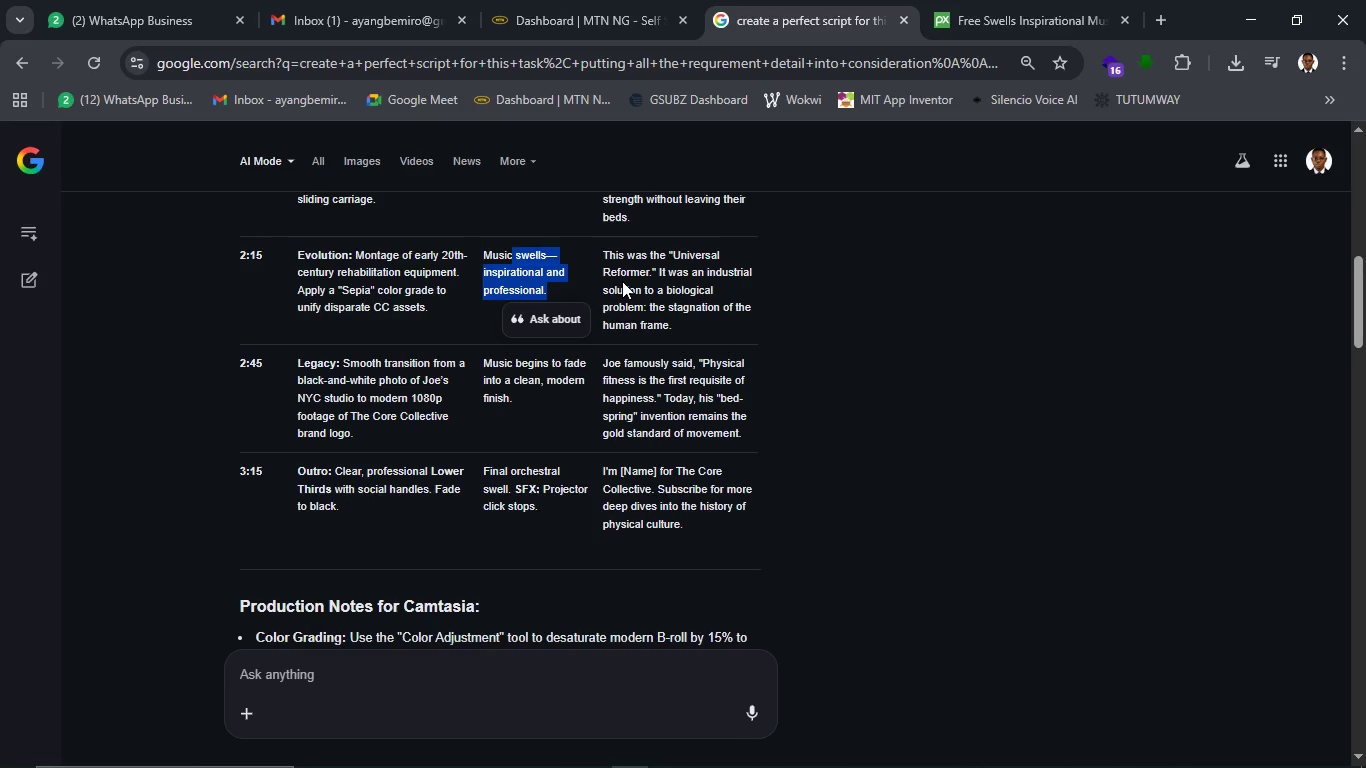 
scroll: coordinate [665, 420], scroll_direction: up, amount: 9.0
 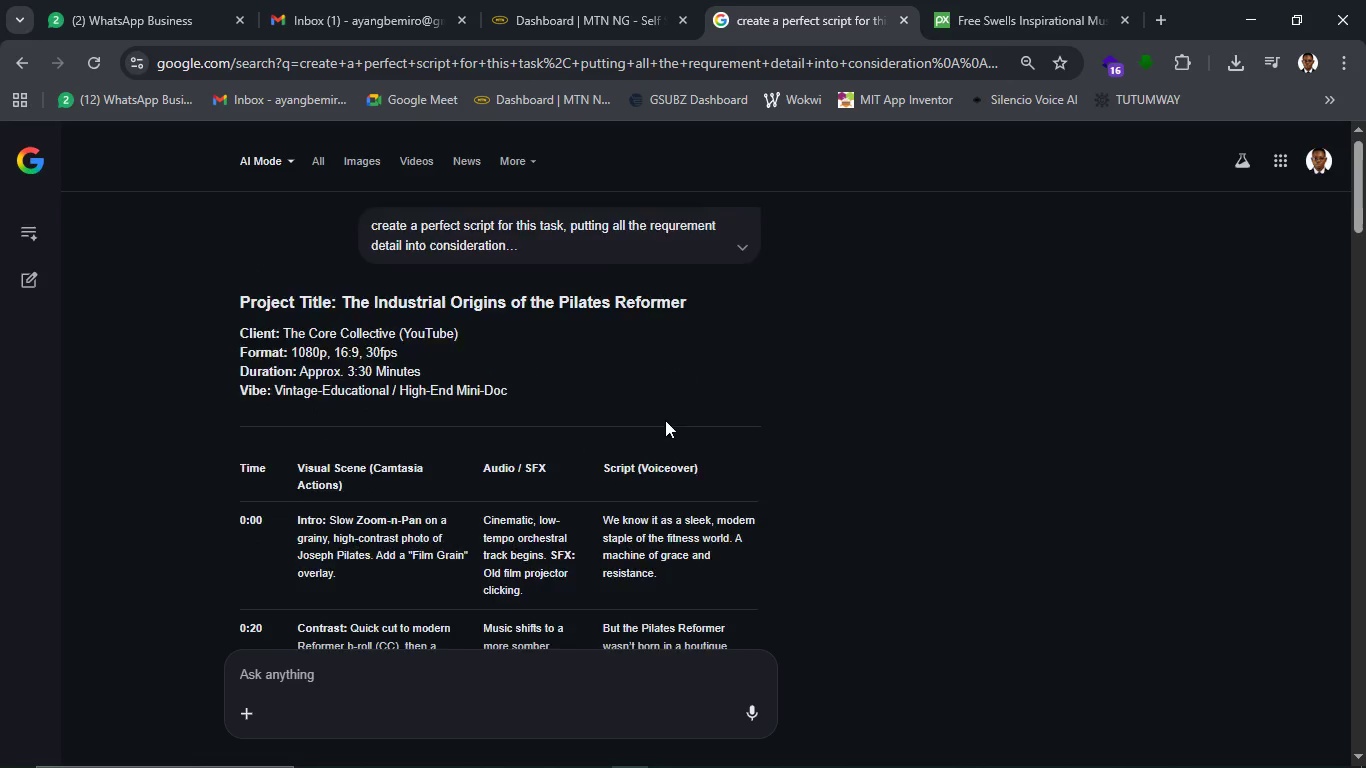 
scroll: coordinate [665, 420], scroll_direction: down, amount: 1.0
 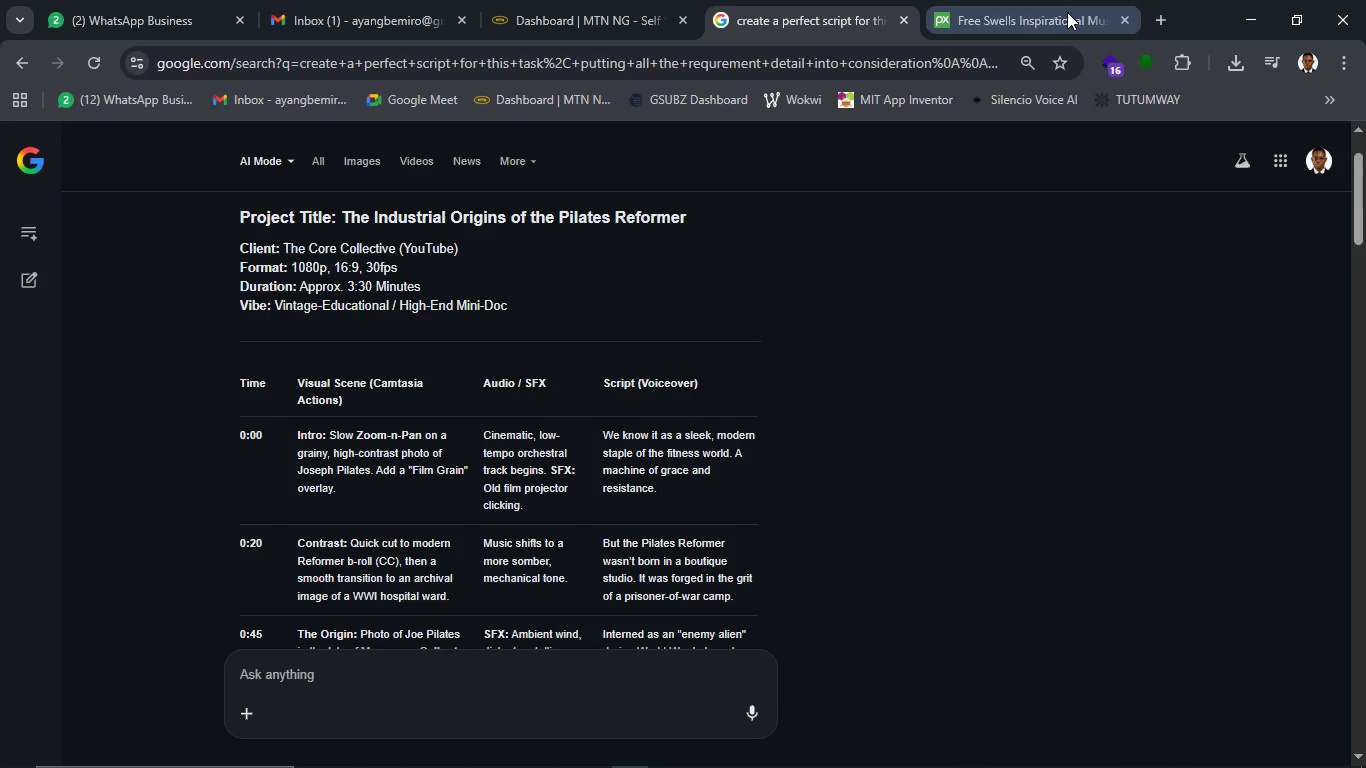 
left_click([1067, 12])
 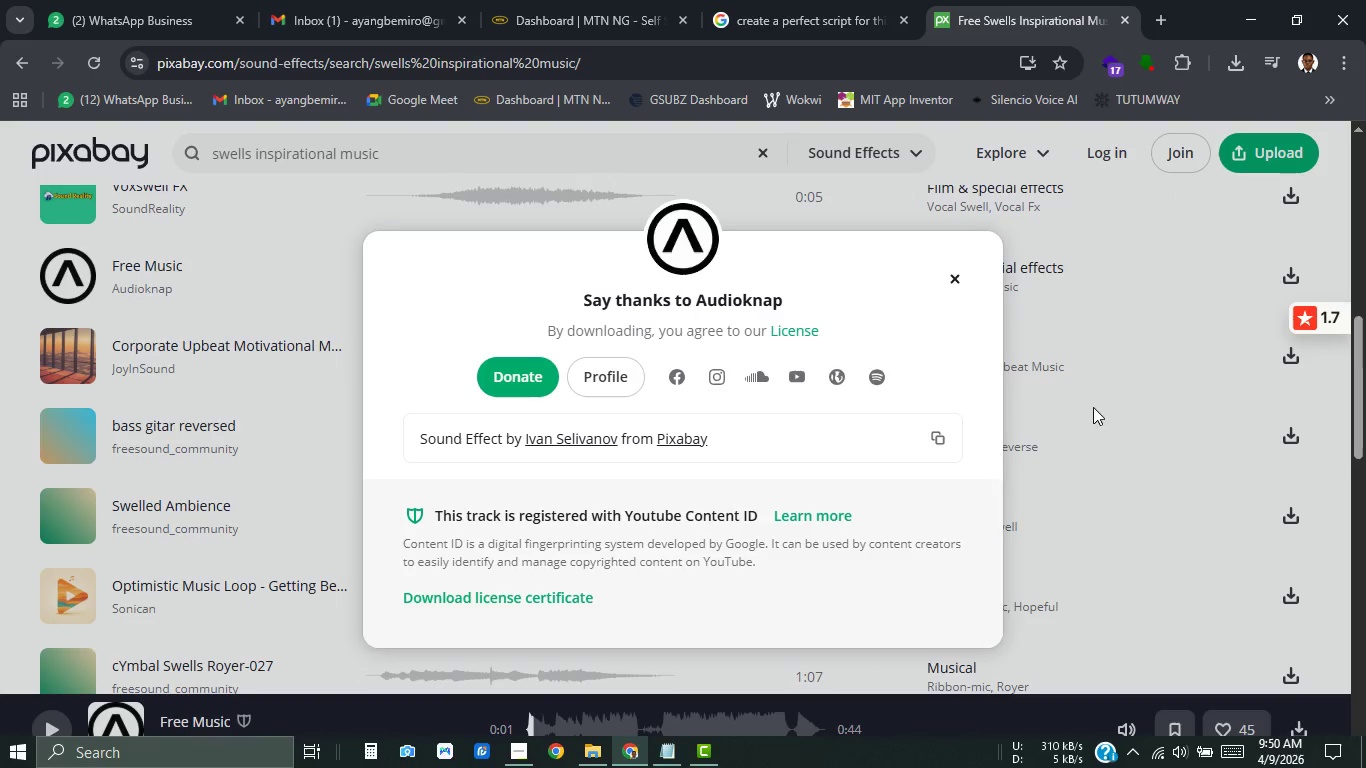 
left_click([964, 282])
 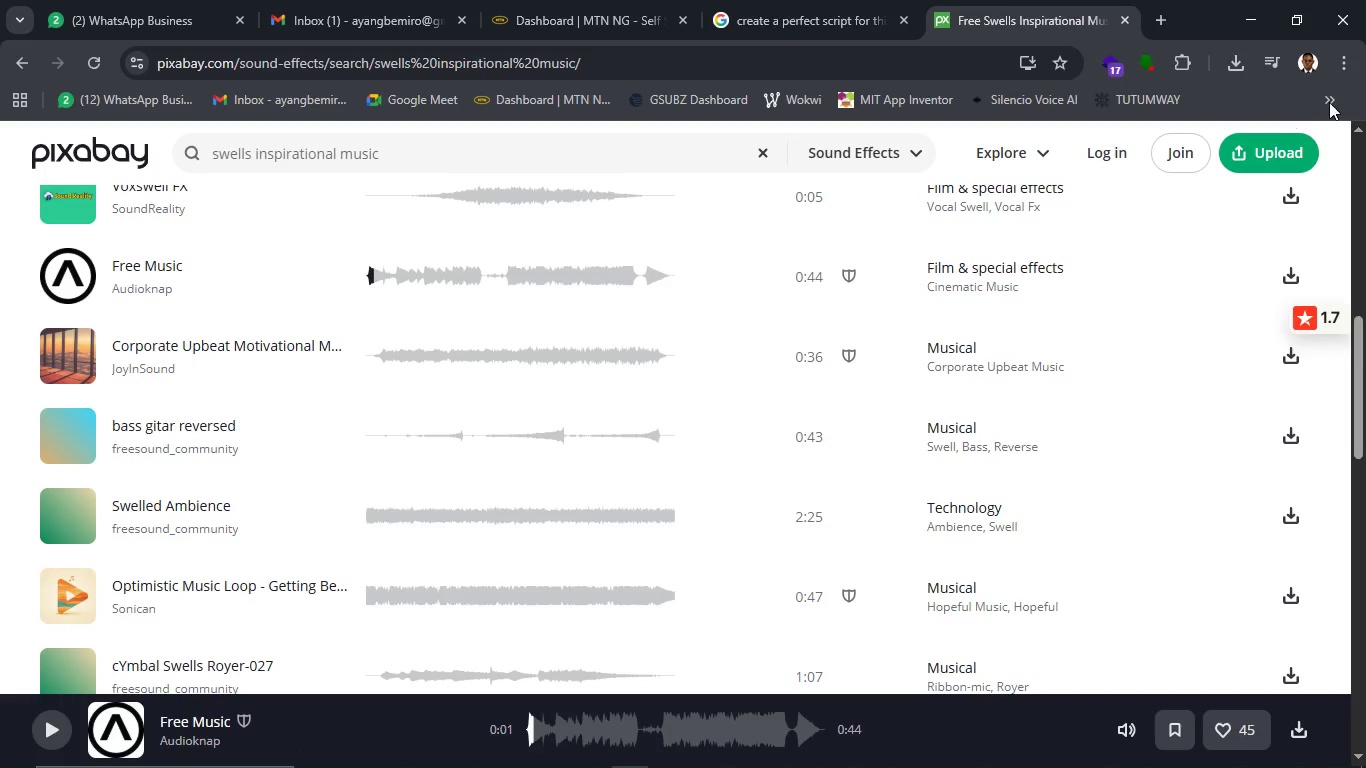 
left_click([1329, 102])
 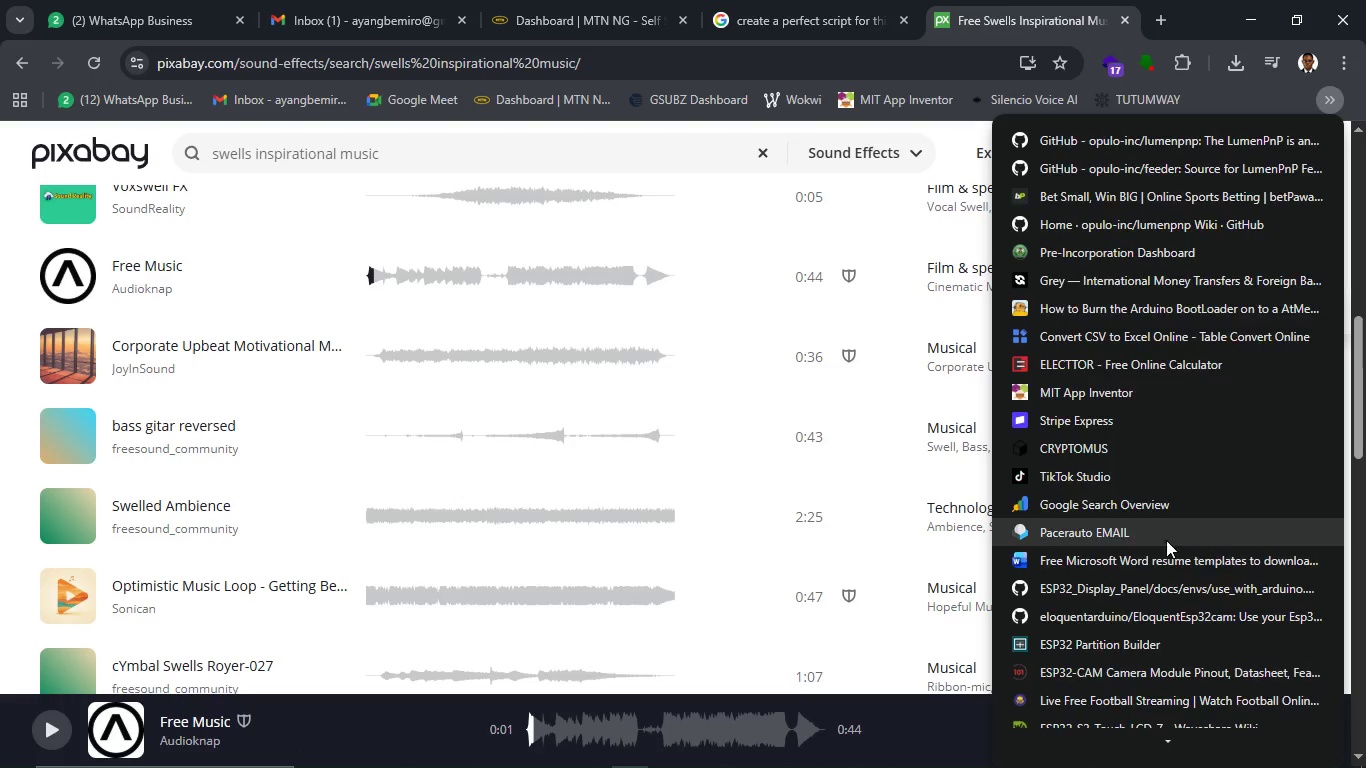 
scroll: coordinate [1214, 662], scroll_direction: down, amount: 41.0
 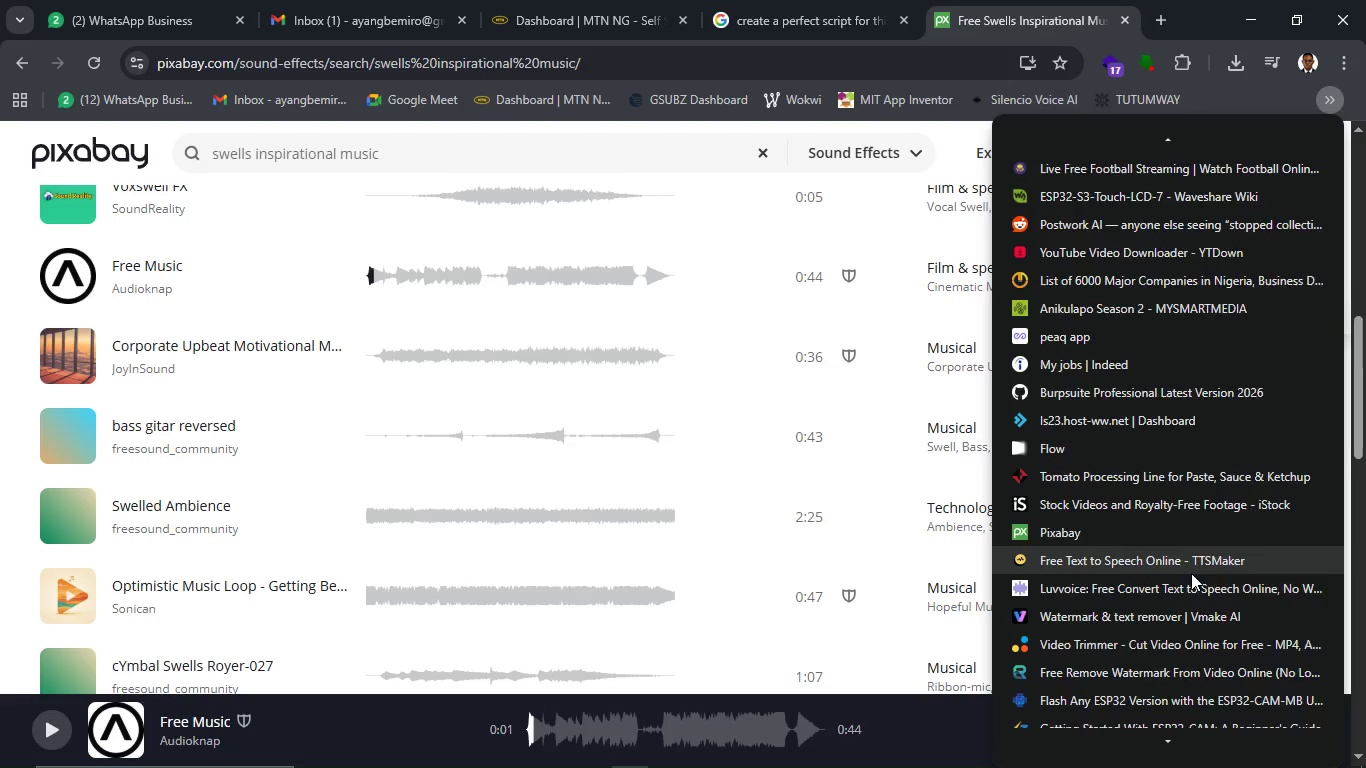 
left_click([1191, 573])
 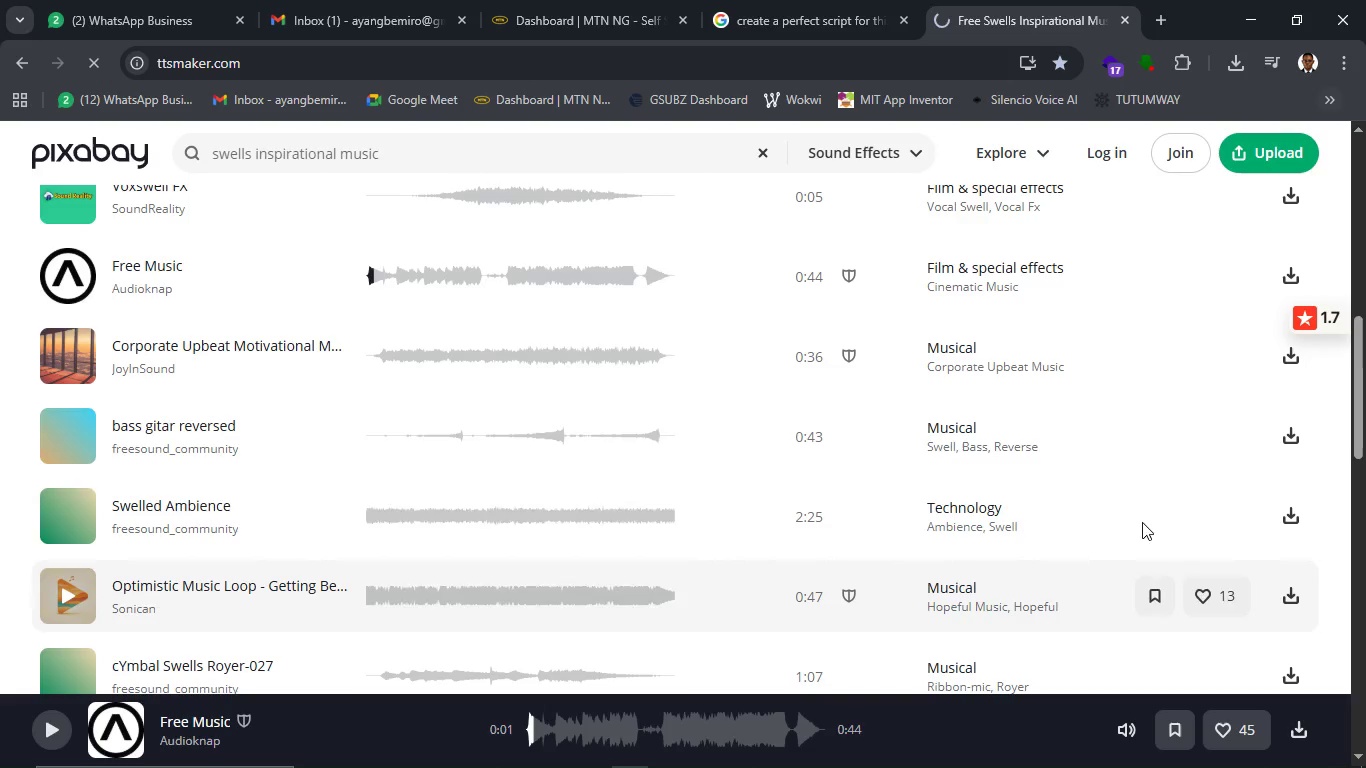 
mouse_move([1059, 414])
 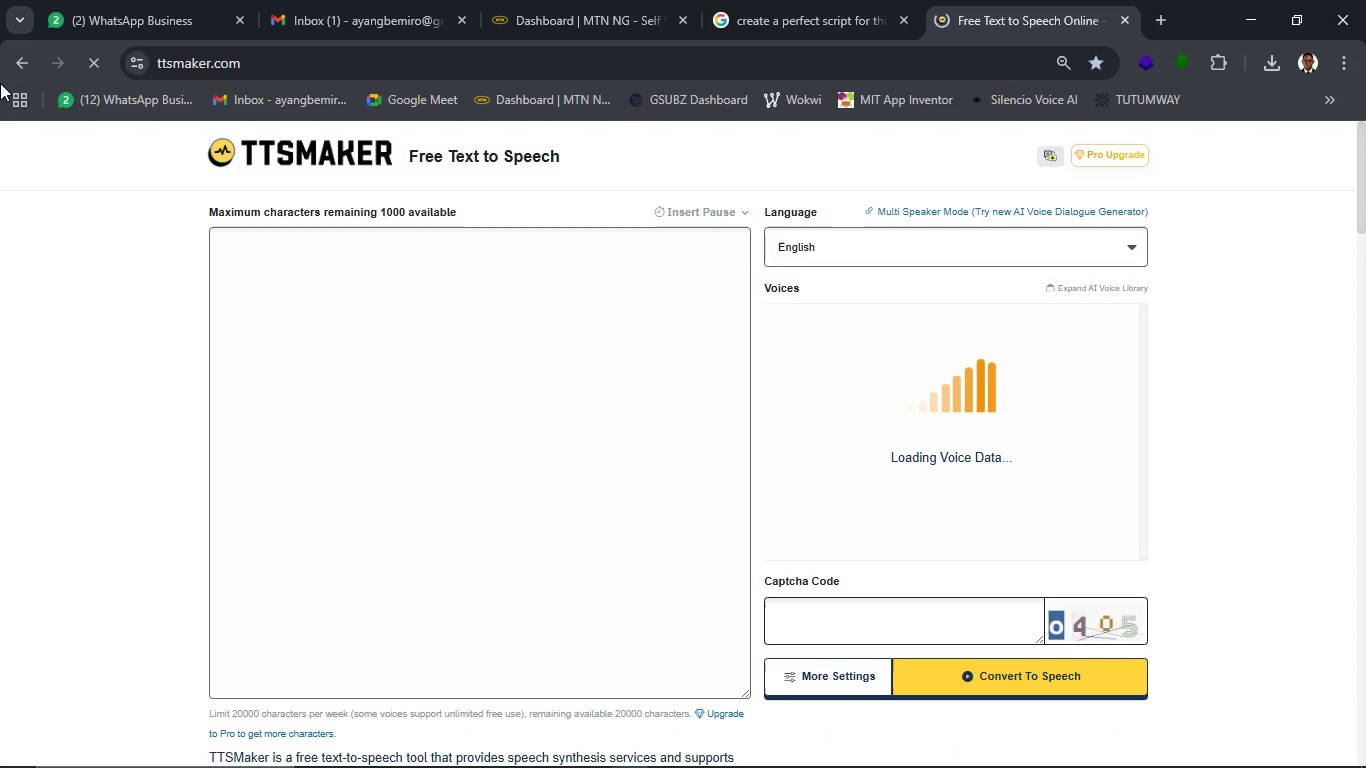 
left_click([303, 61])
 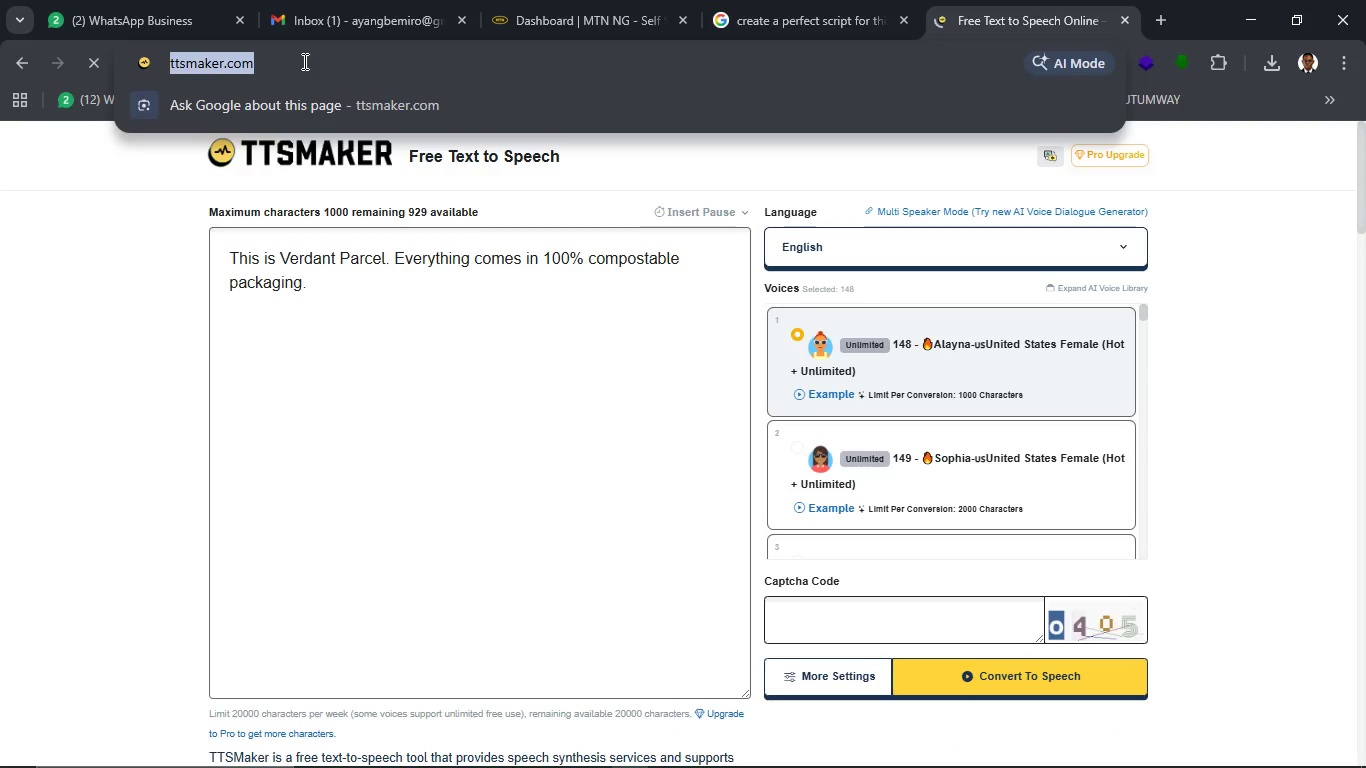 
key(Control+C)
 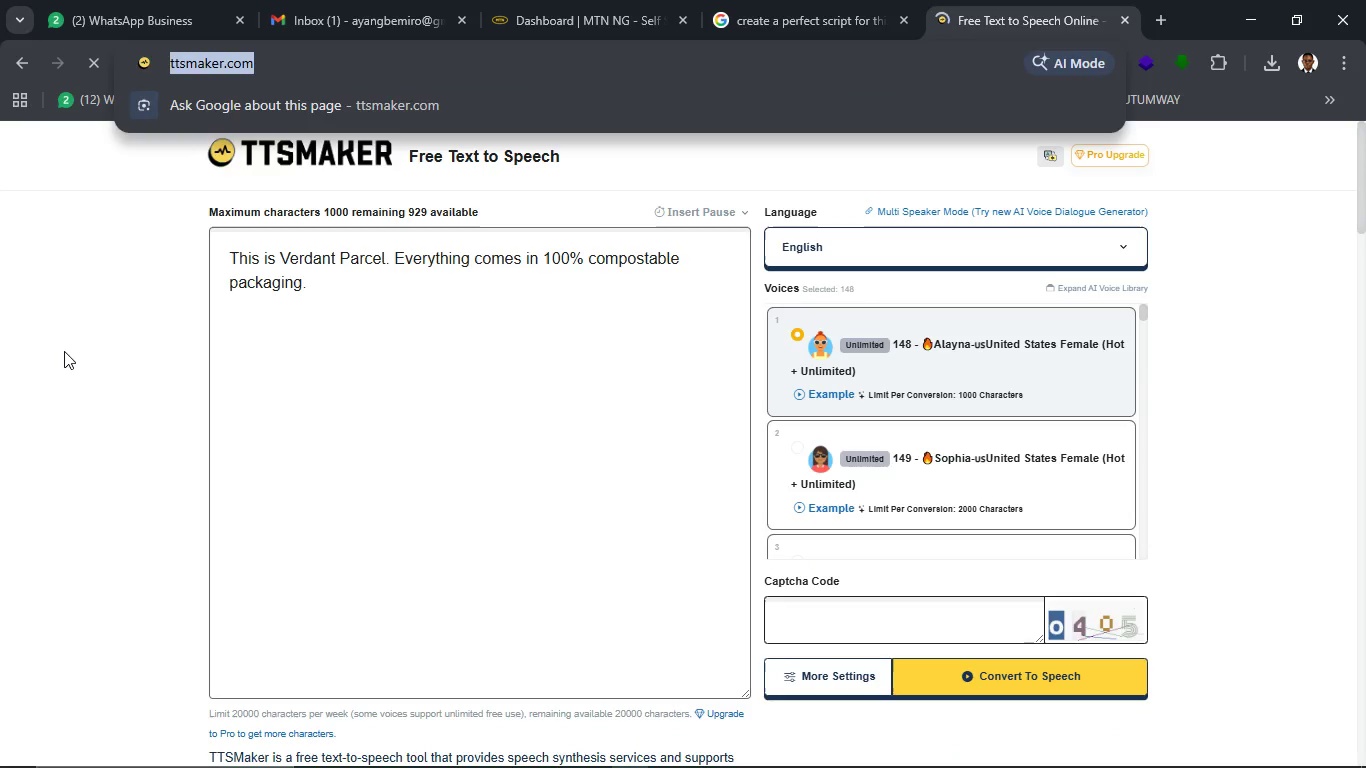 
left_click([64, 351])
 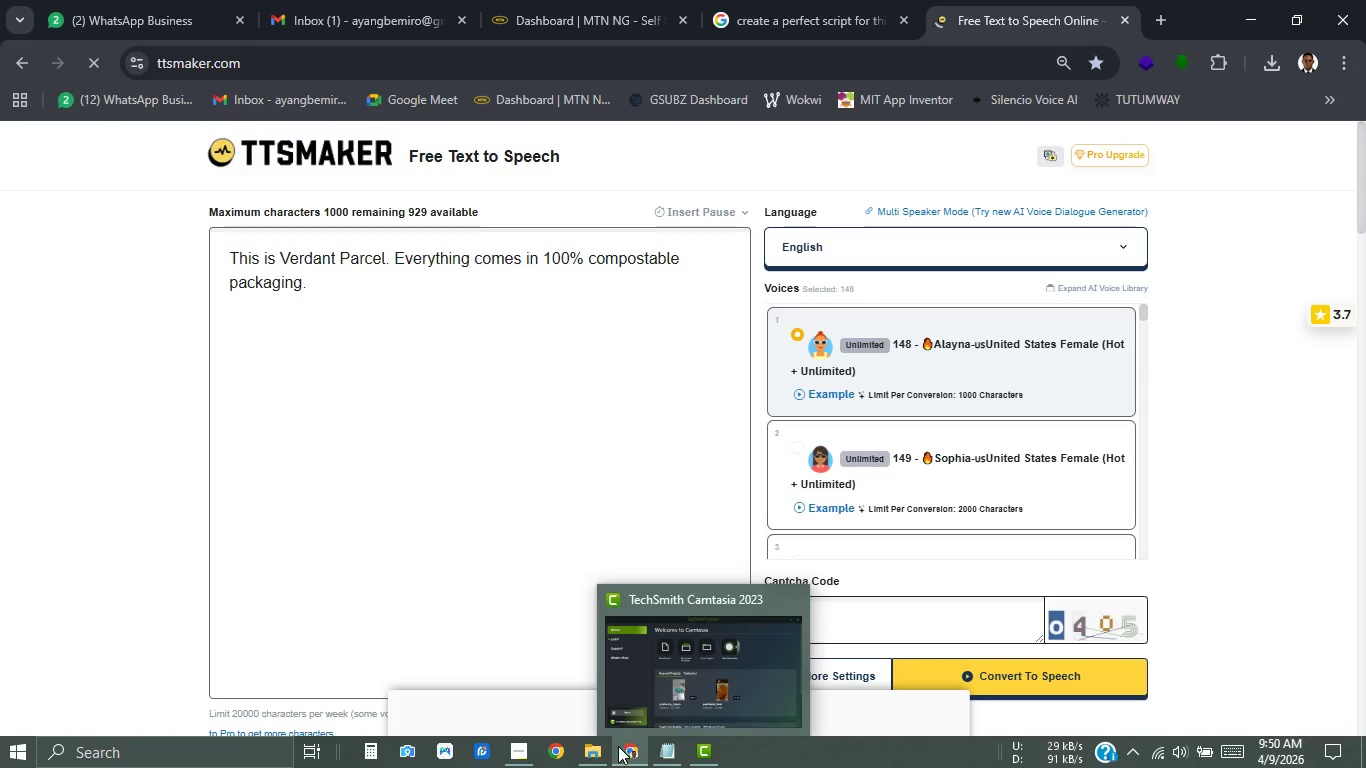 
wait(5.66)
 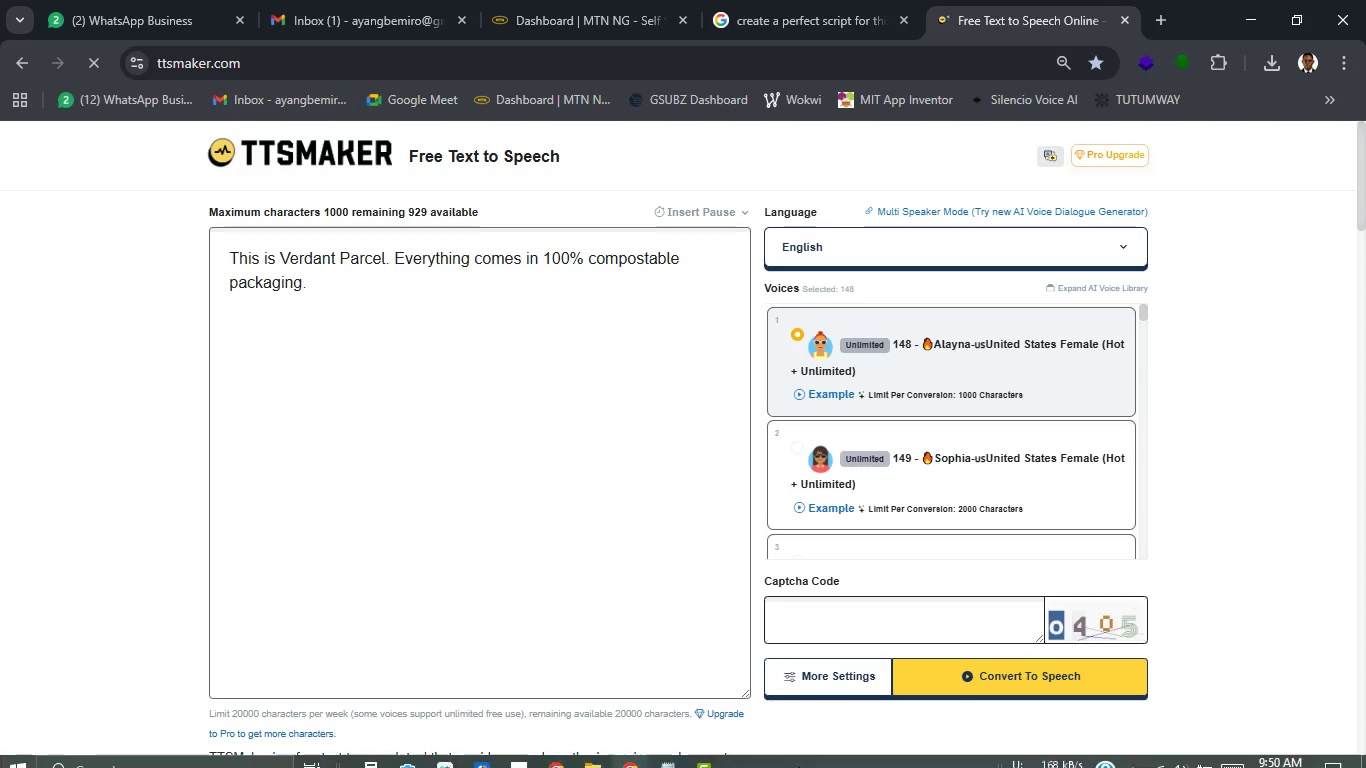 
left_click([679, 746])
 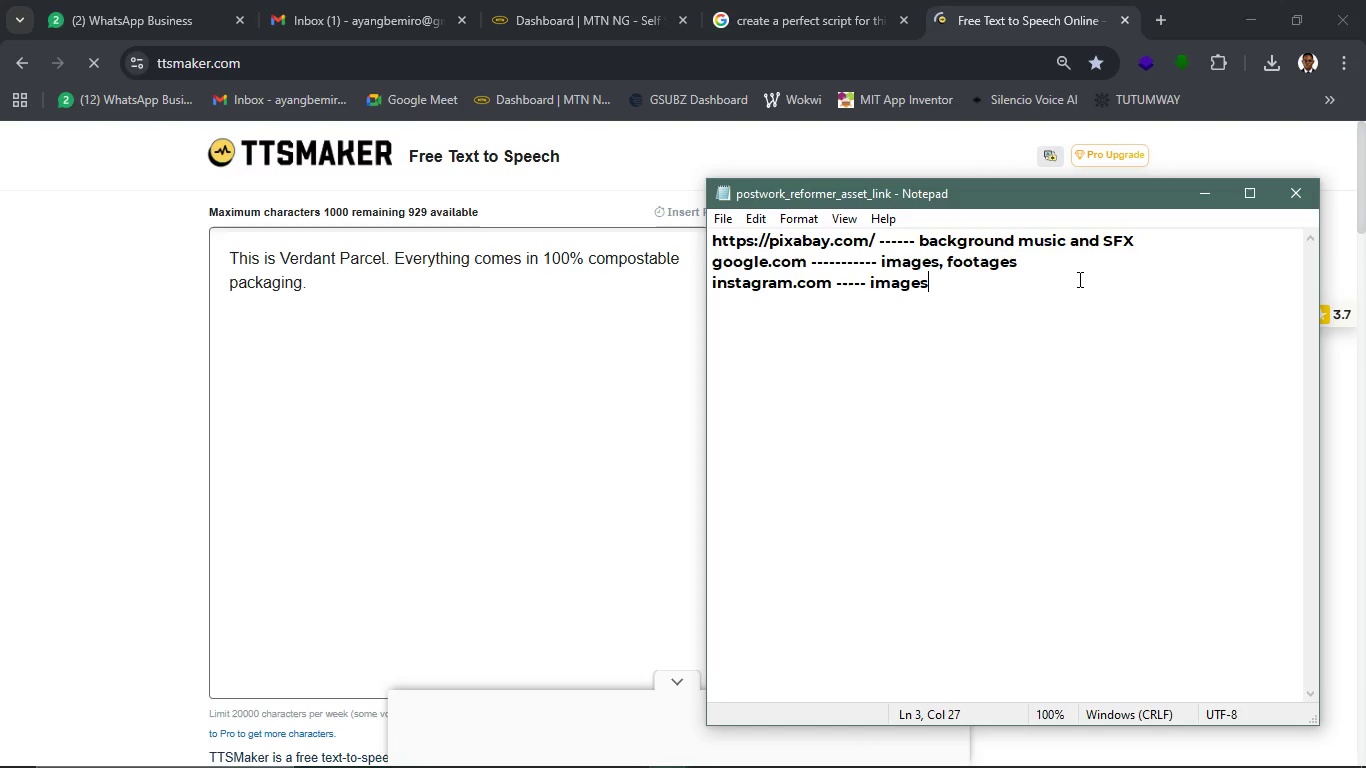 
key(Enter)
 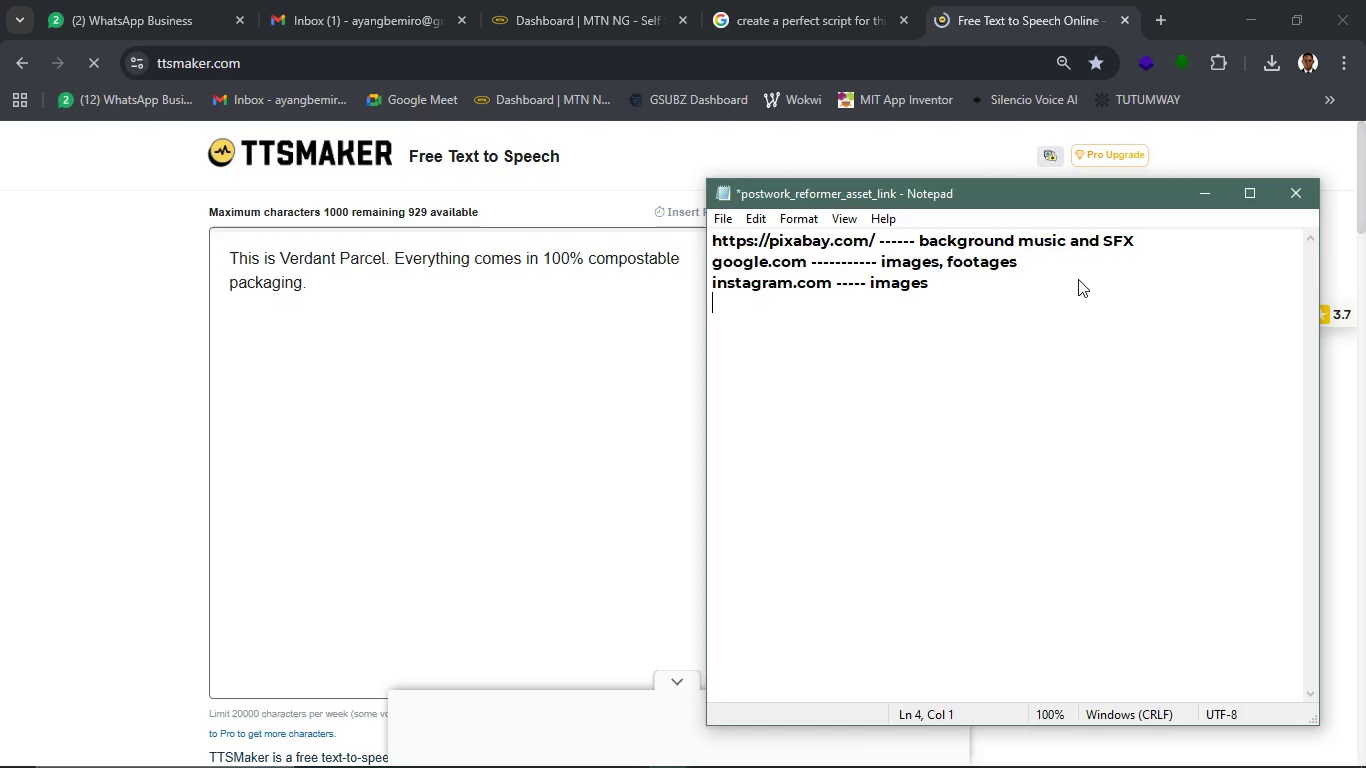 
key(Control+V)
 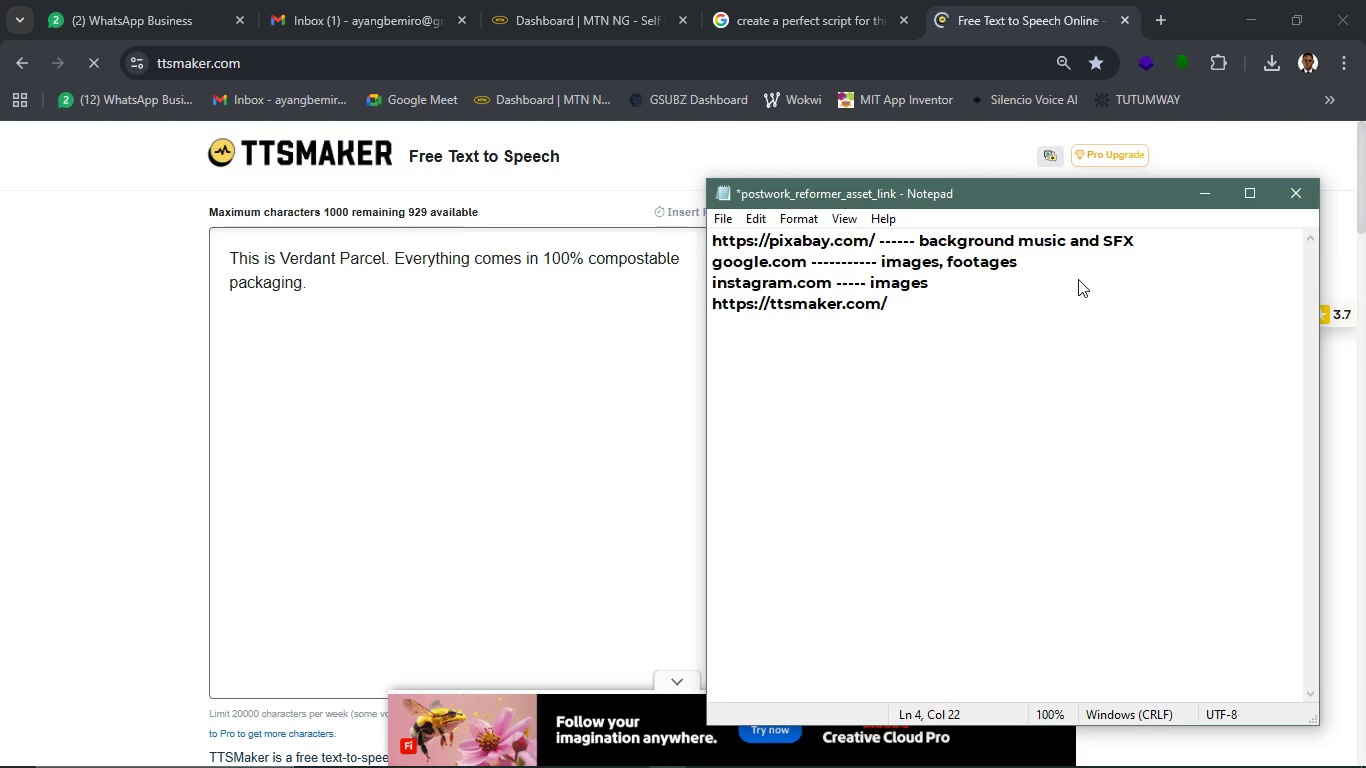 
key(Backspace)
type(  VOICE OVER)
 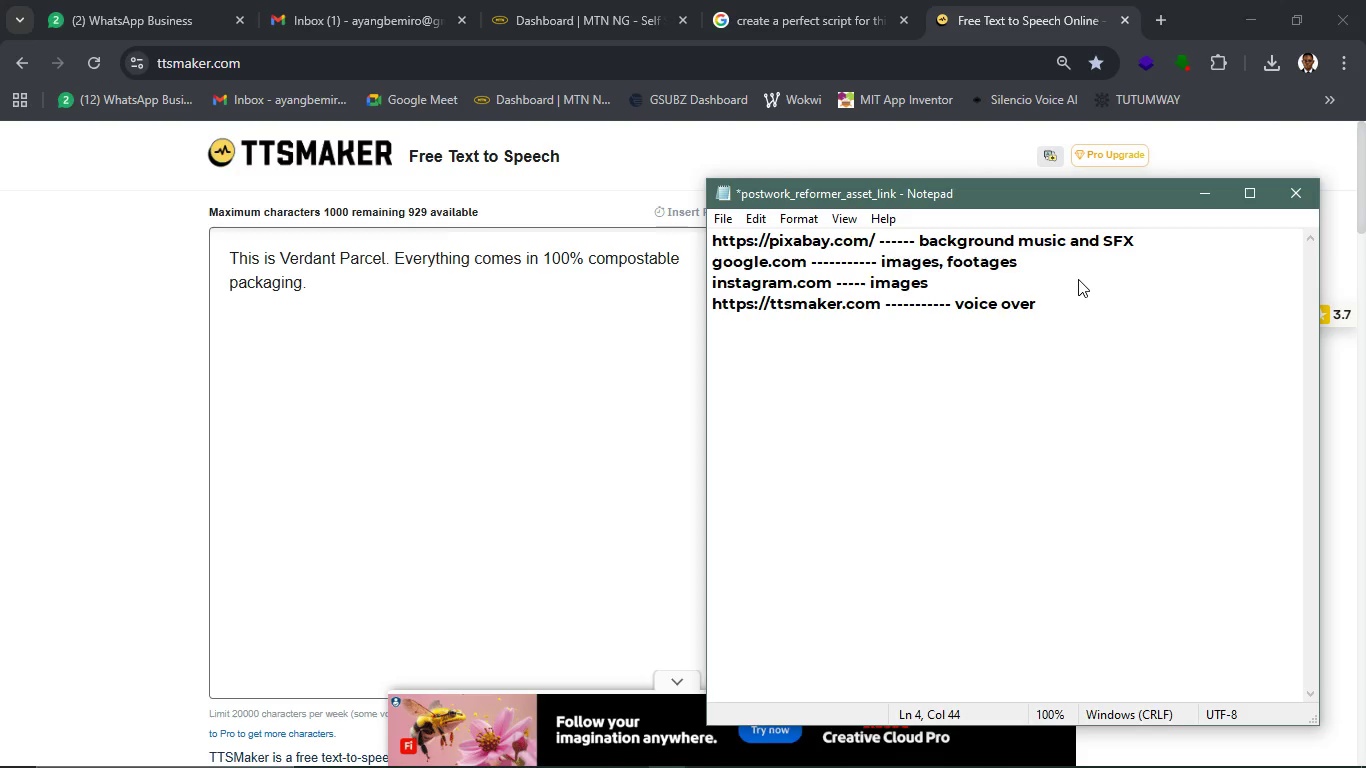 
hold_key(key=Minus, duration=0.91)
 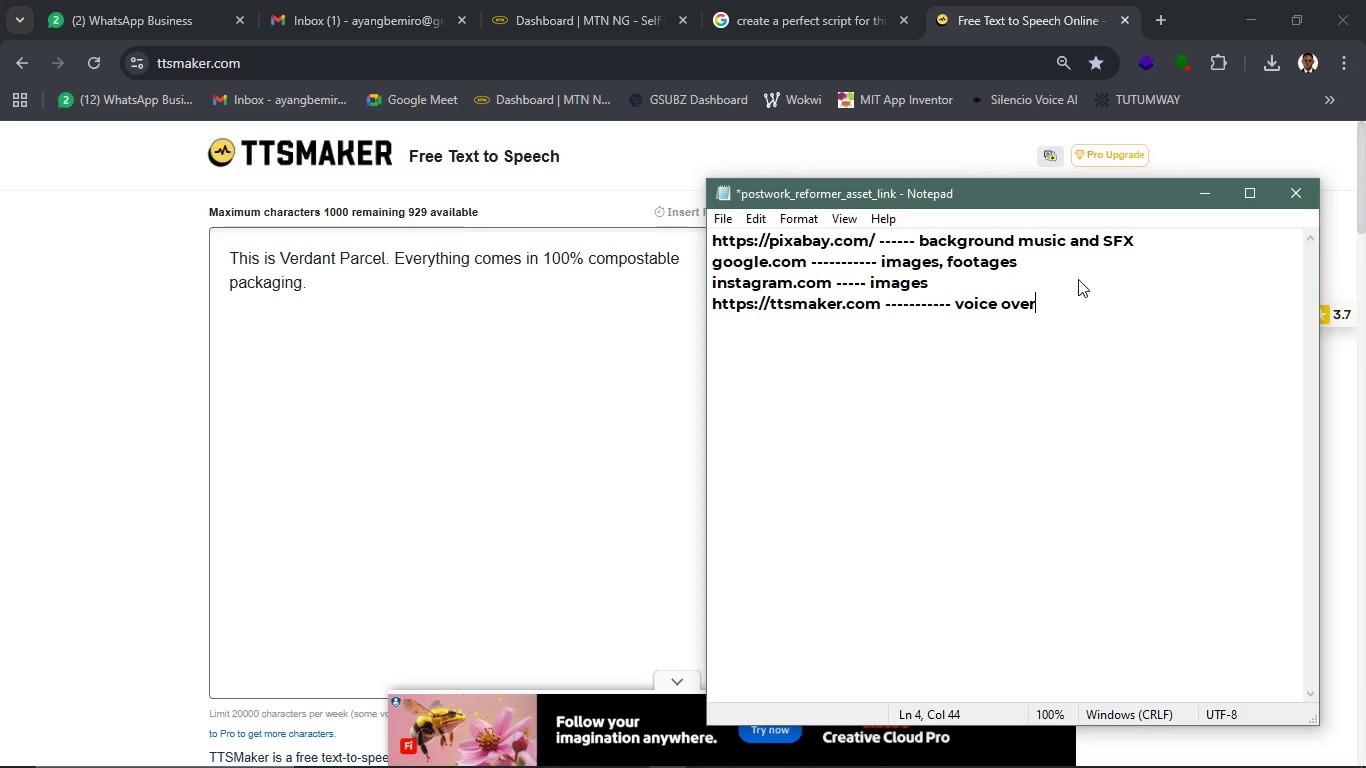 
key(Control+S)
 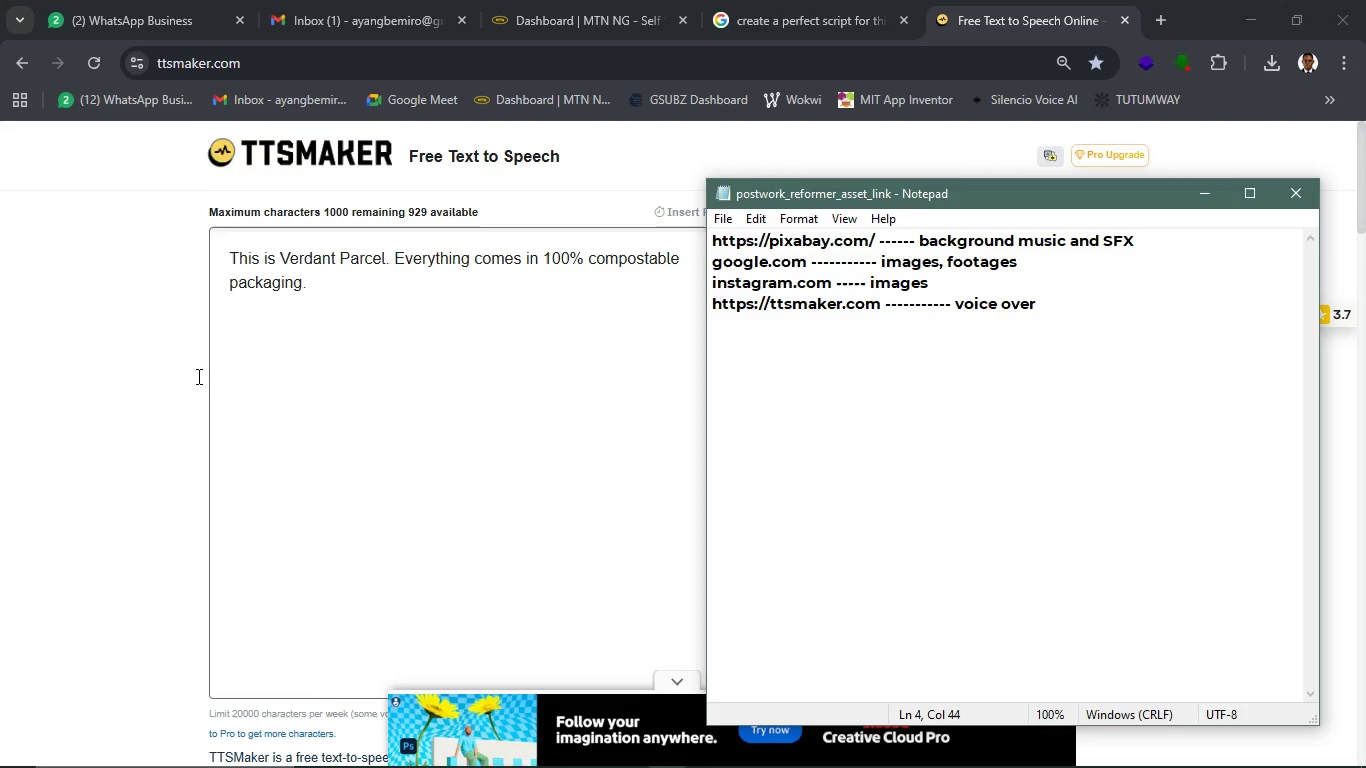 
left_click([184, 376])
 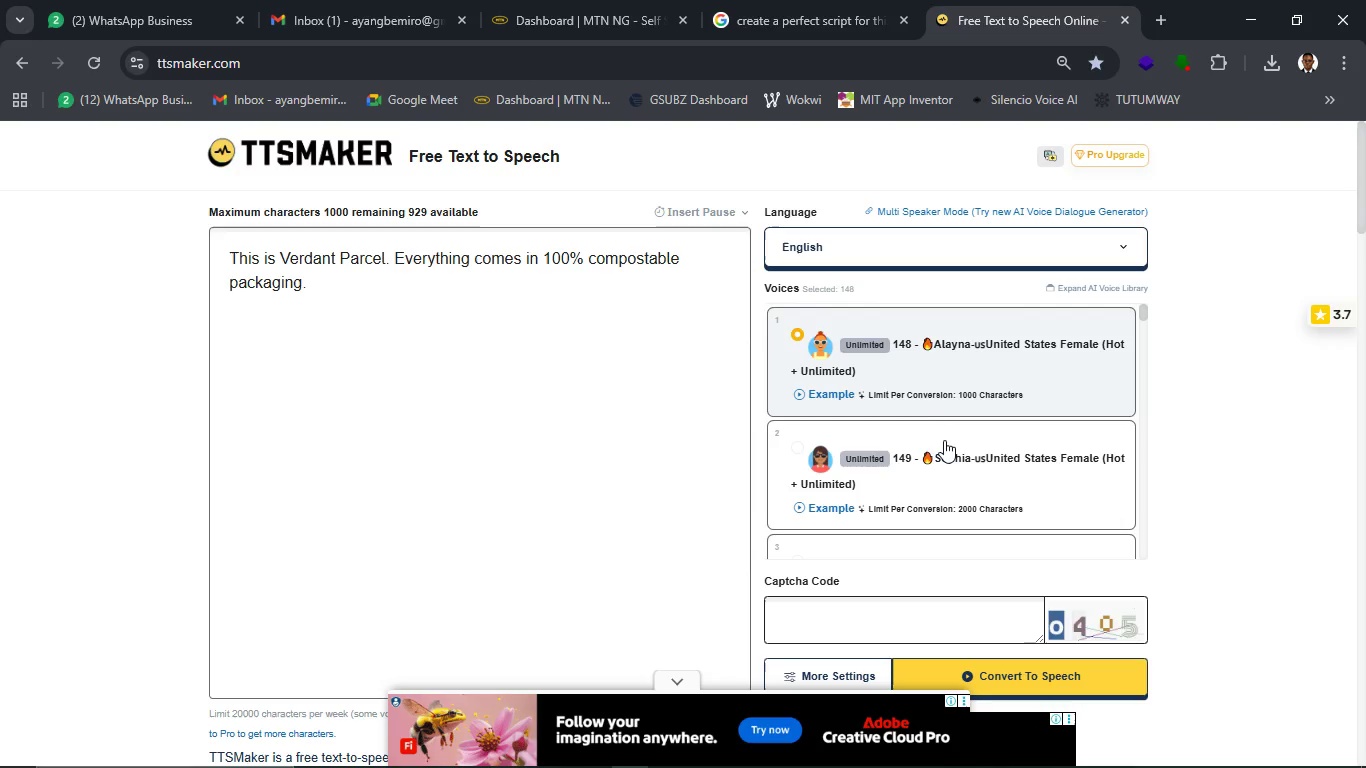 
scroll: coordinate [951, 448], scroll_direction: up, amount: 12.0
 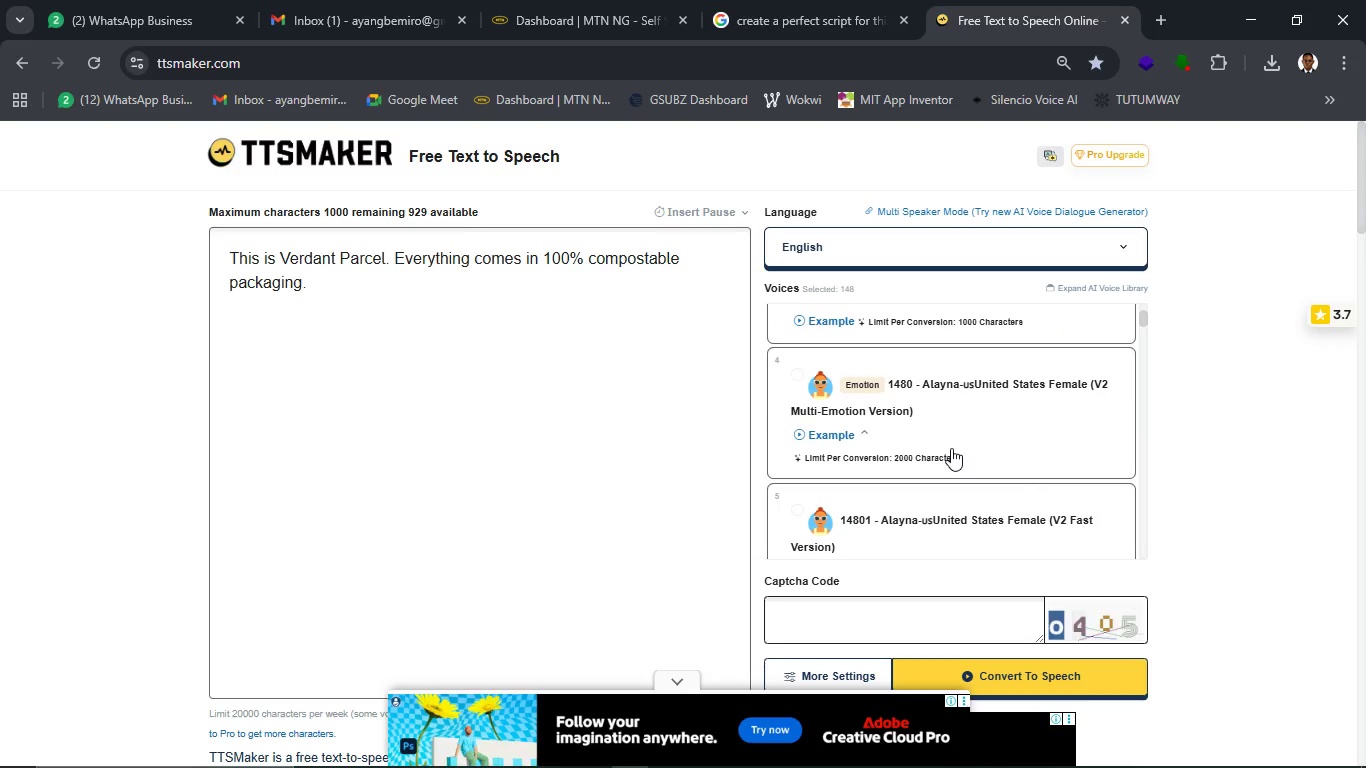 
scroll: coordinate [951, 448], scroll_direction: down, amount: 6.0
 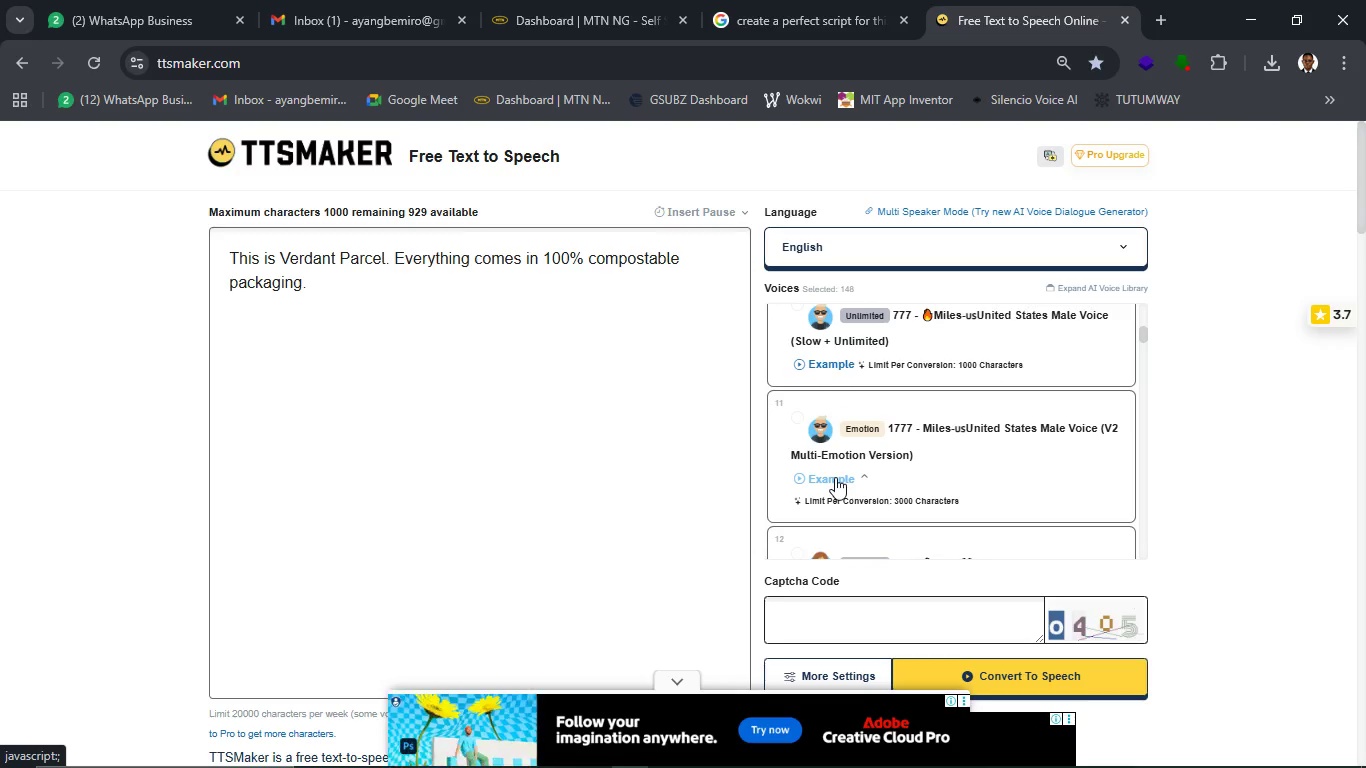 
left_click([835, 477])
 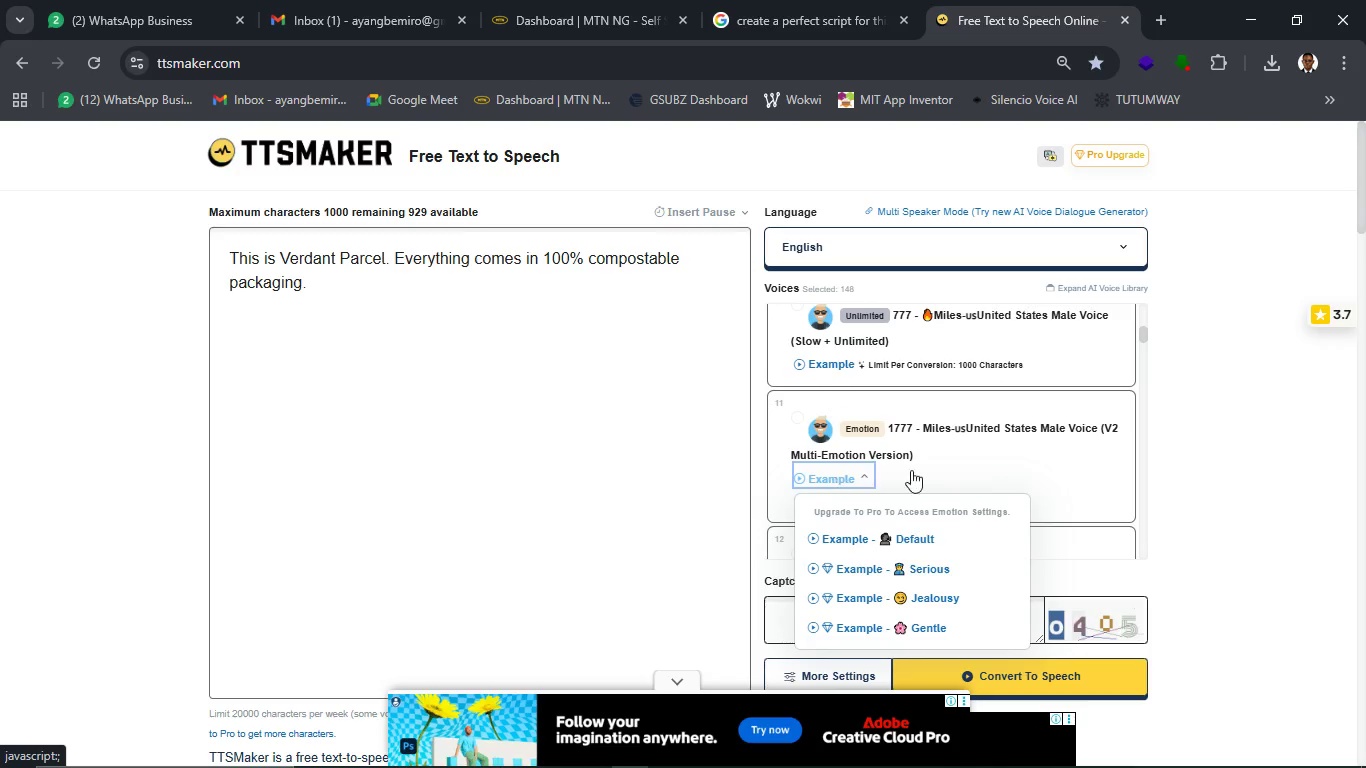 
left_click([926, 463])
 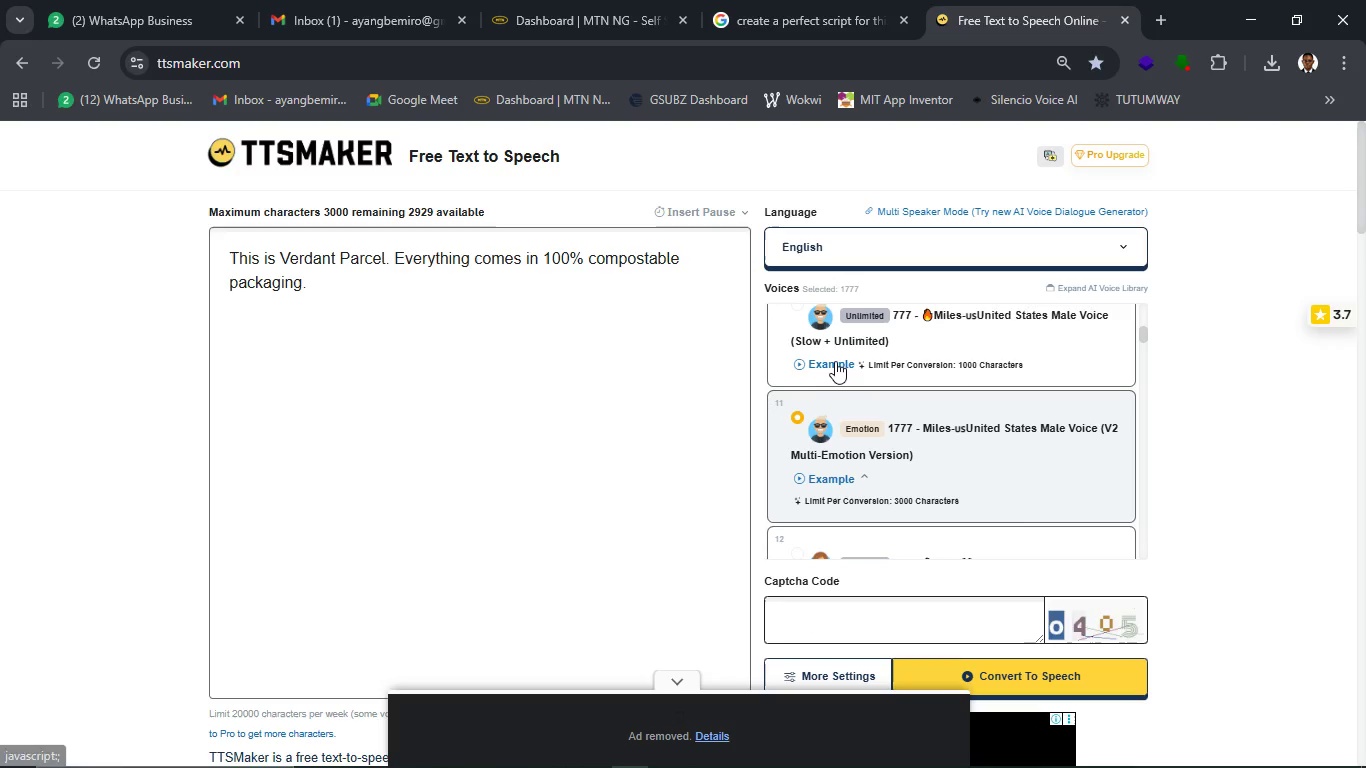 
left_click([833, 359])
 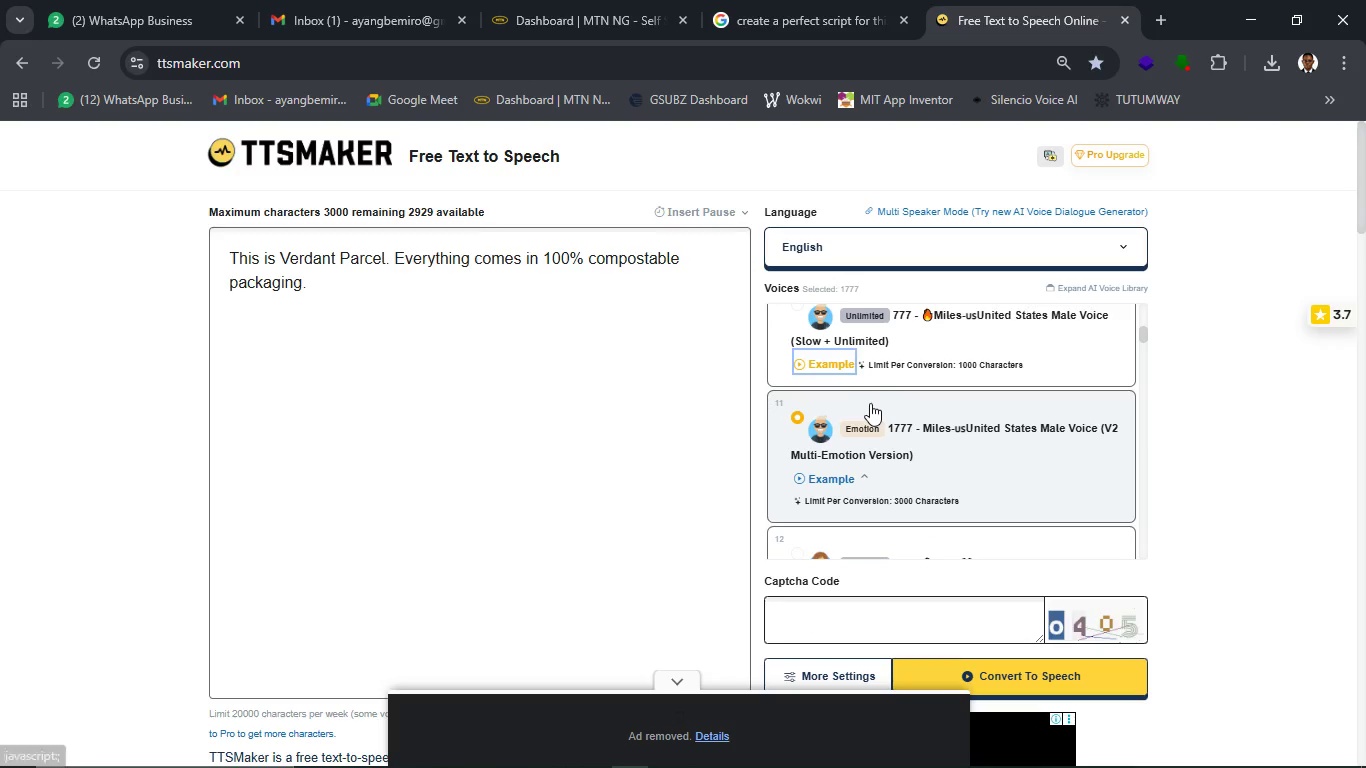 
scroll: coordinate [870, 403], scroll_direction: up, amount: 1.0
 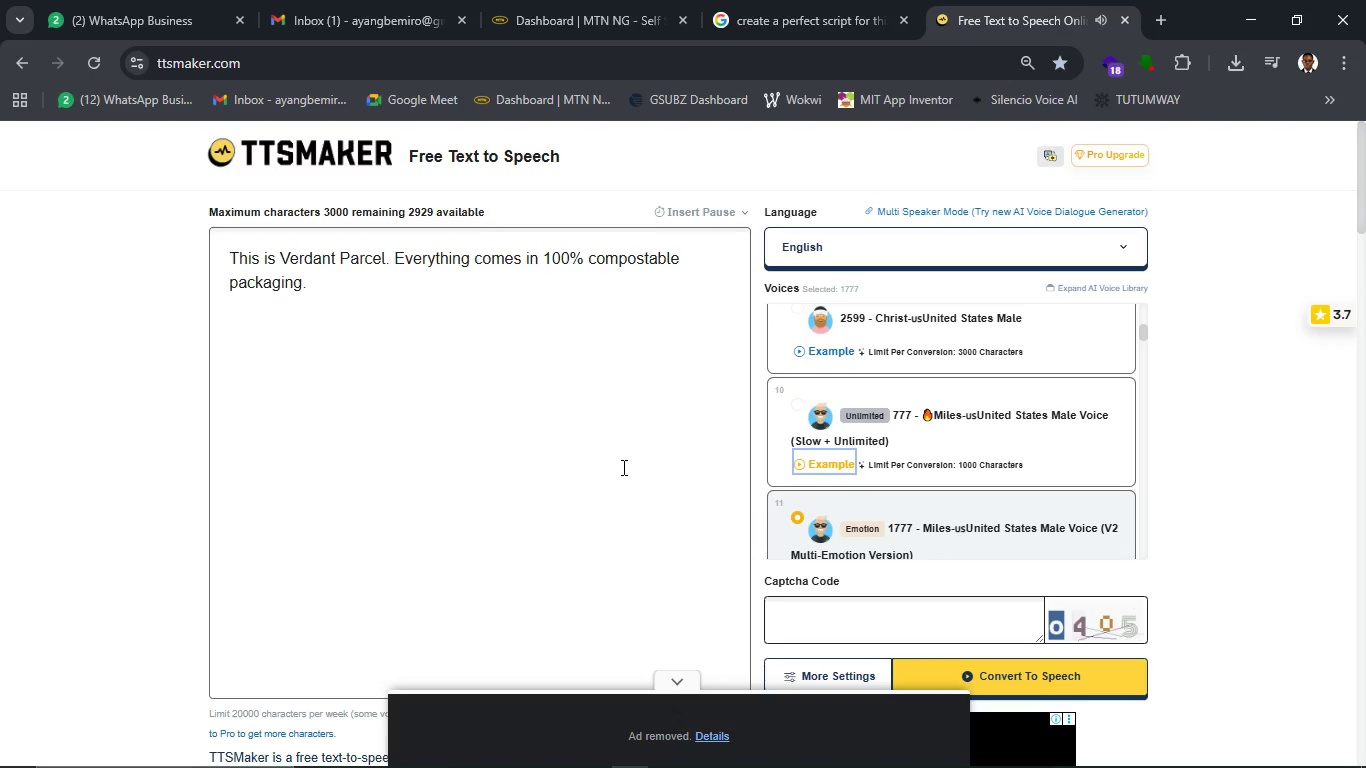 
wait(10.43)
 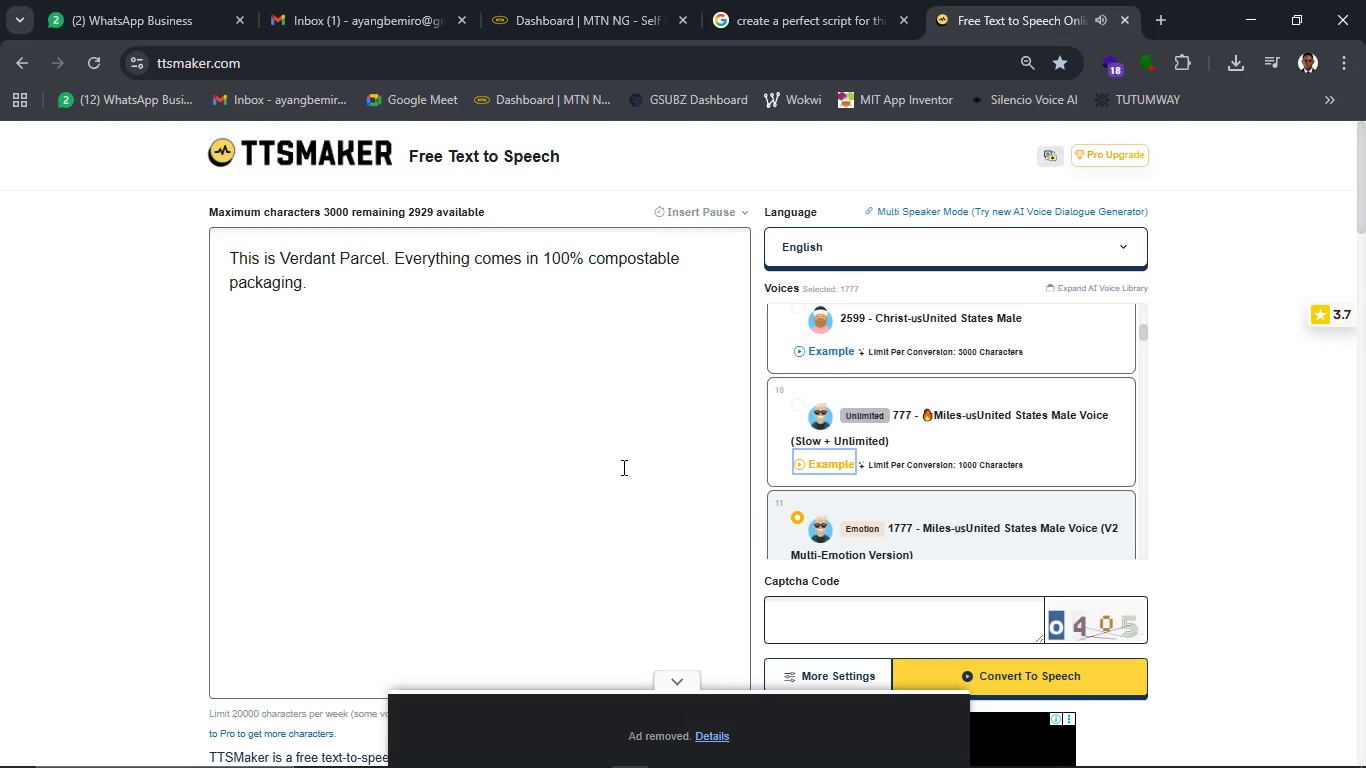 
left_click_drag(start_coordinate=[310, 291], to_coordinate=[232, 249])
 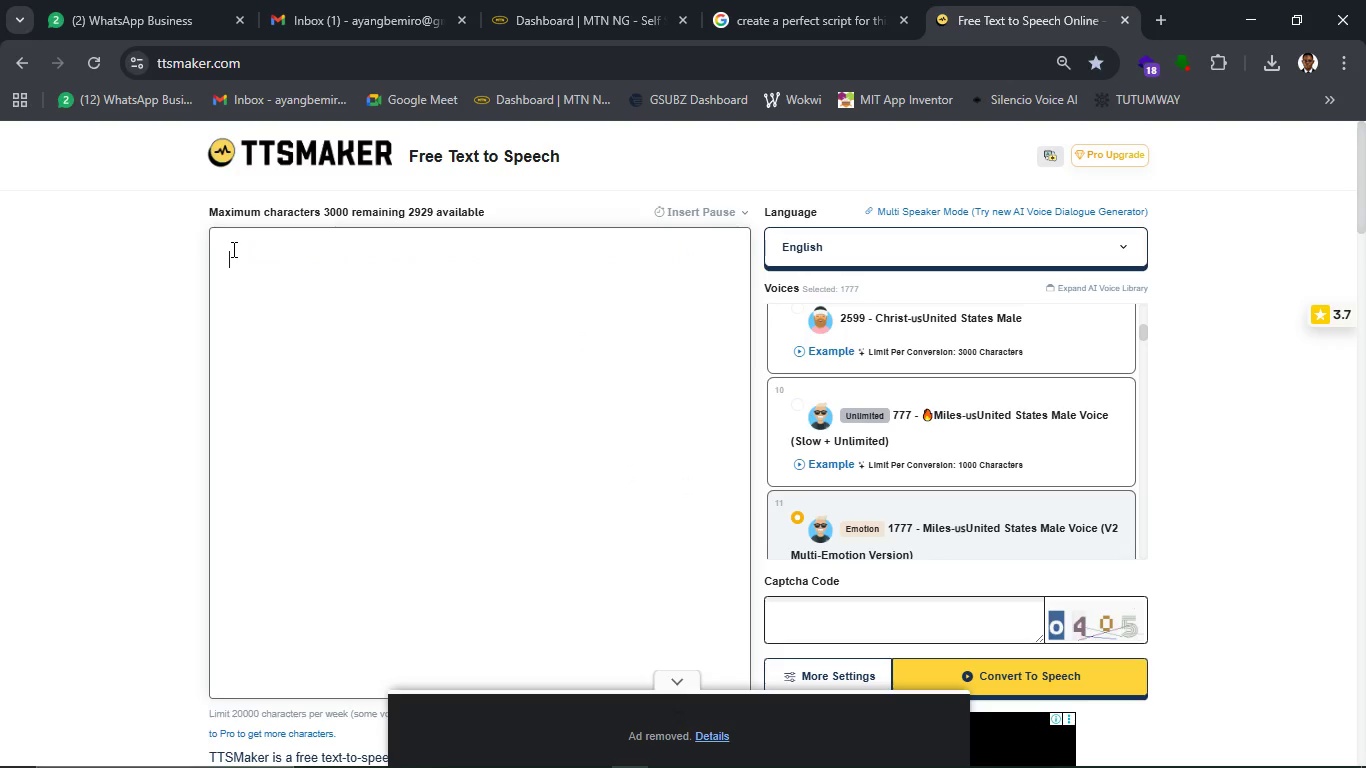 
key(Backspace)
 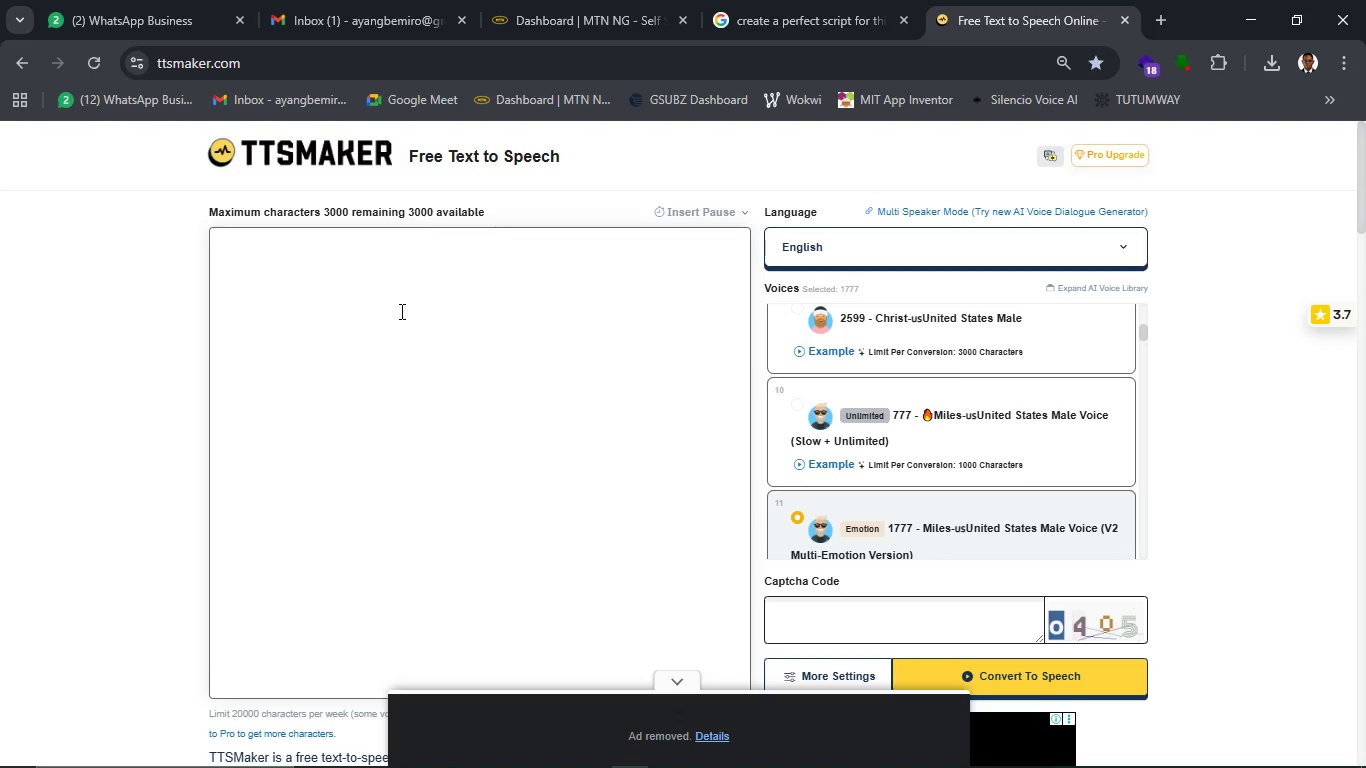 
key(Backspace)
 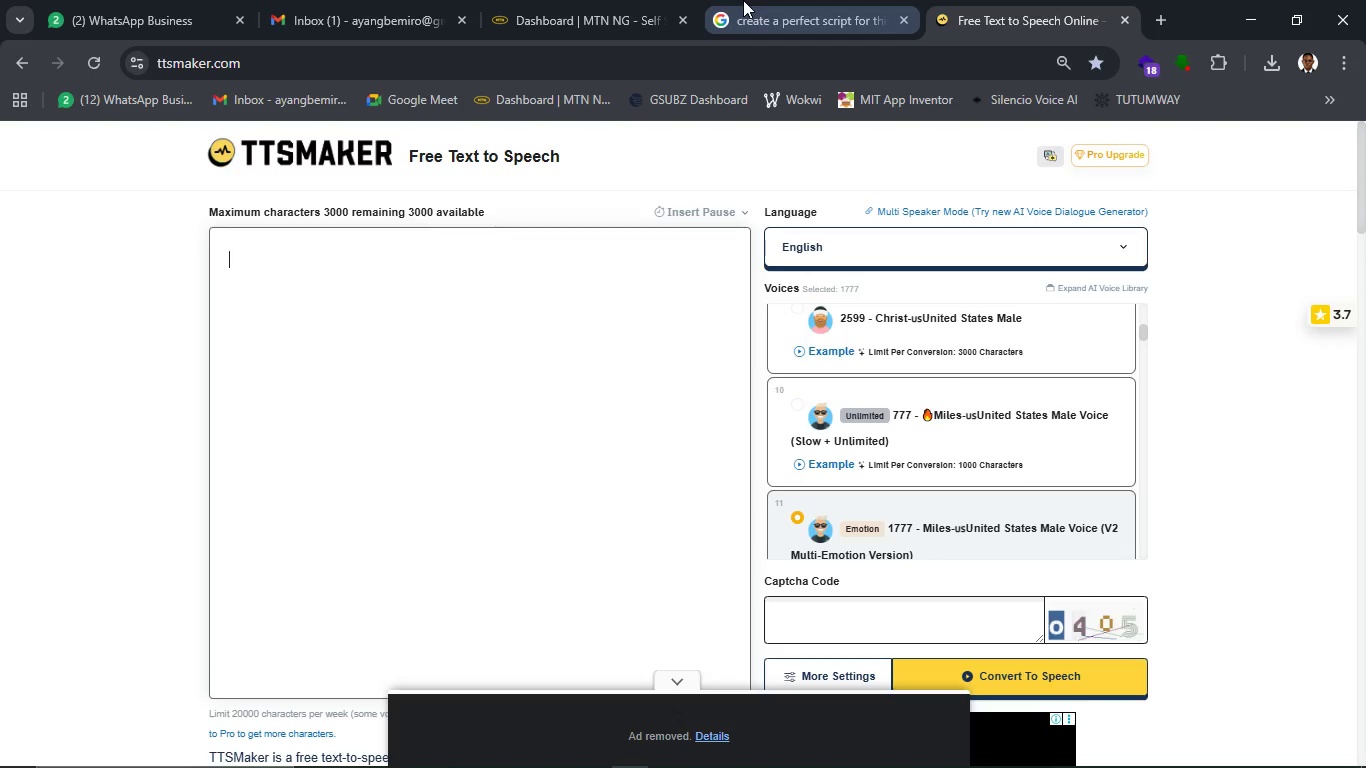 
left_click([743, 0])
 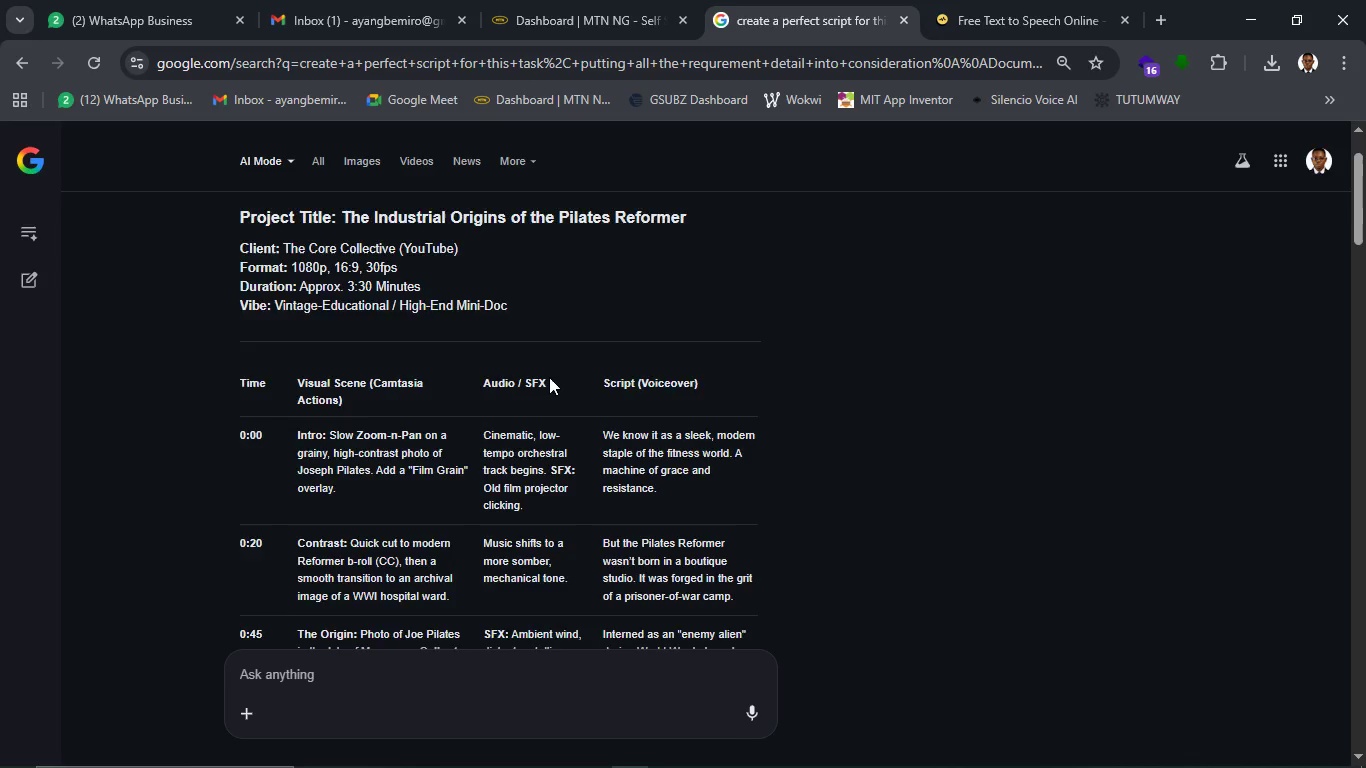 
scroll: coordinate [549, 377], scroll_direction: down, amount: 1.0
 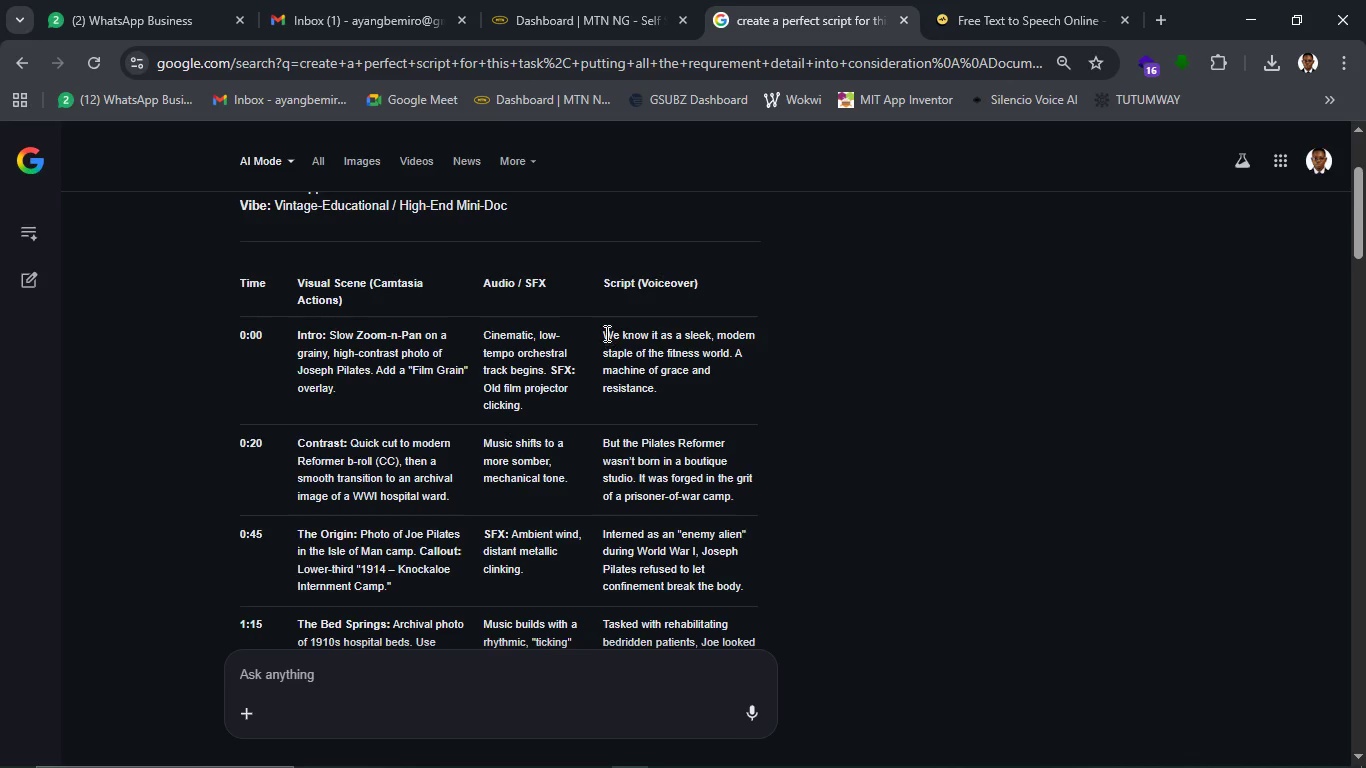 
left_click_drag(start_coordinate=[604, 329], to_coordinate=[672, 383])
 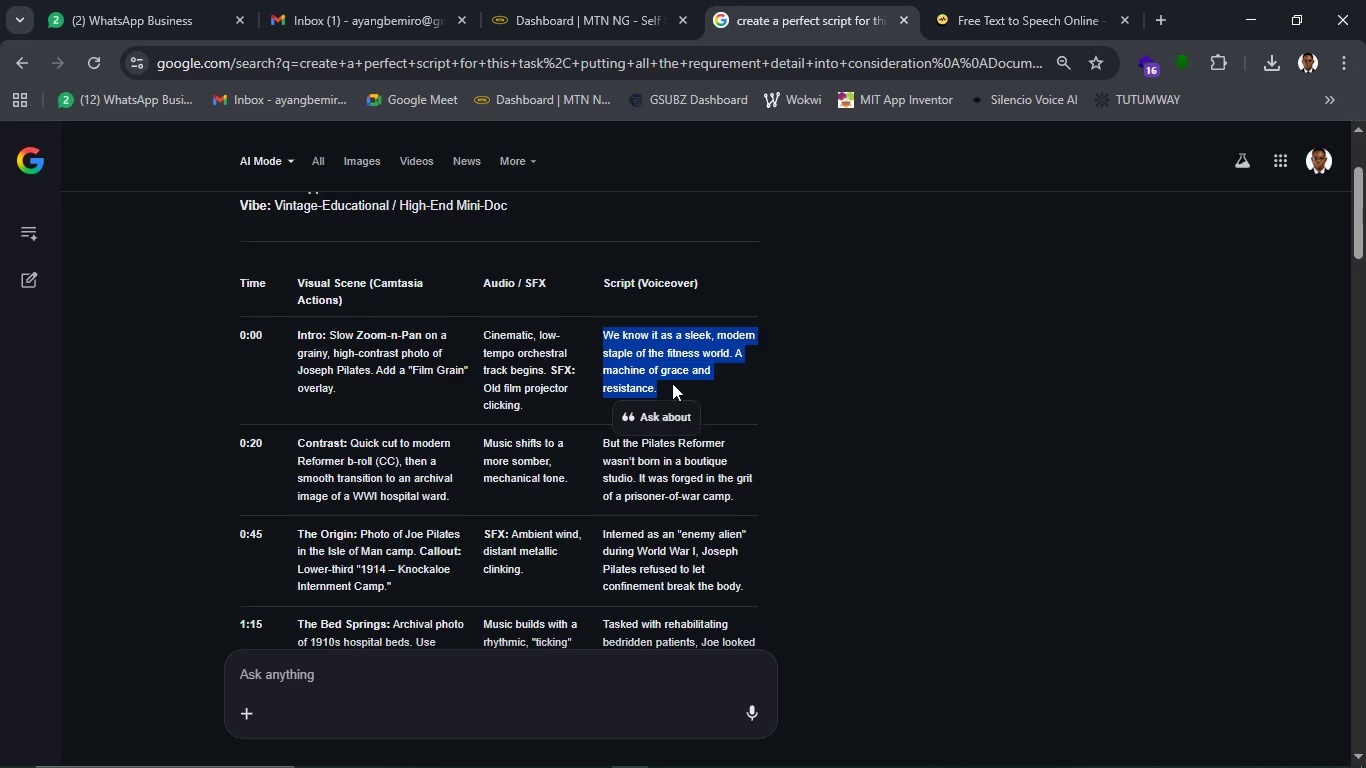 
key(Control+C)
 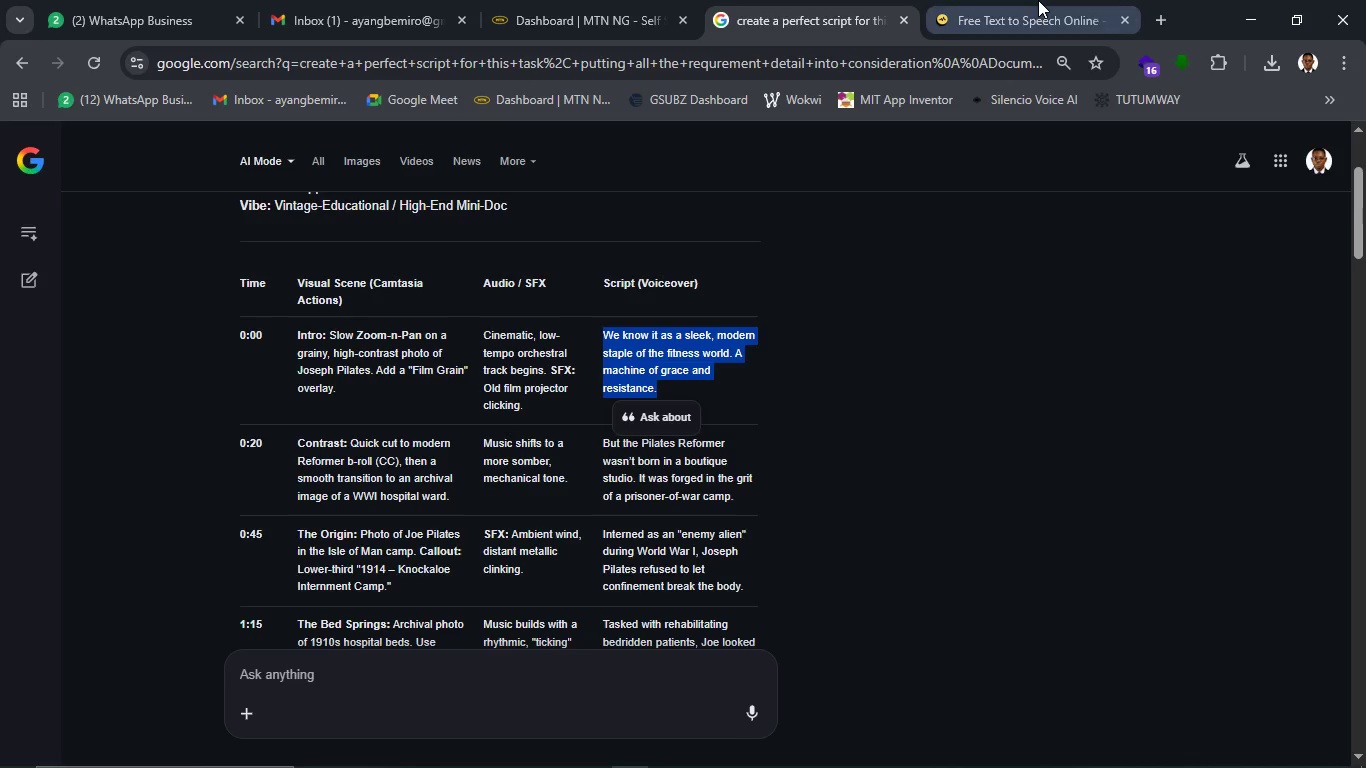 
left_click([1038, 0])
 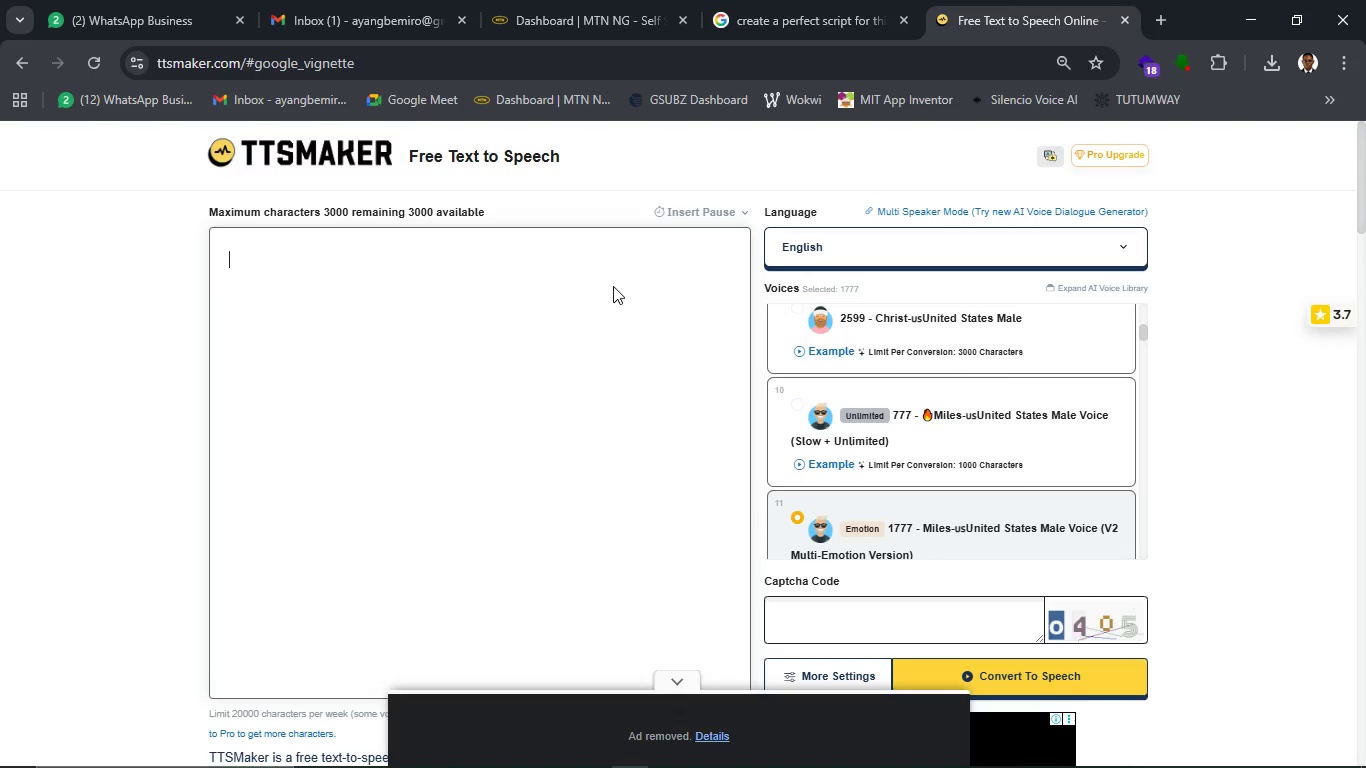 
left_click([613, 286])
 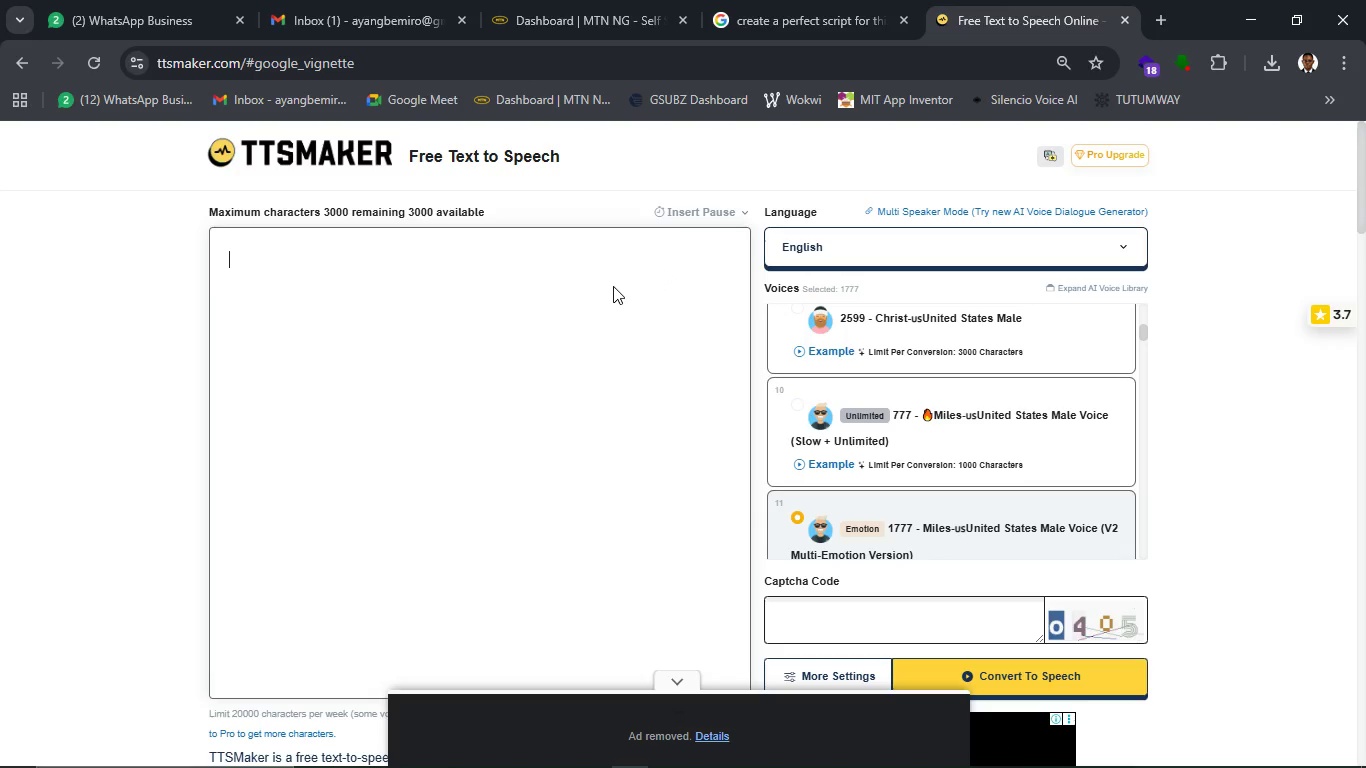 
key(Control+V)
 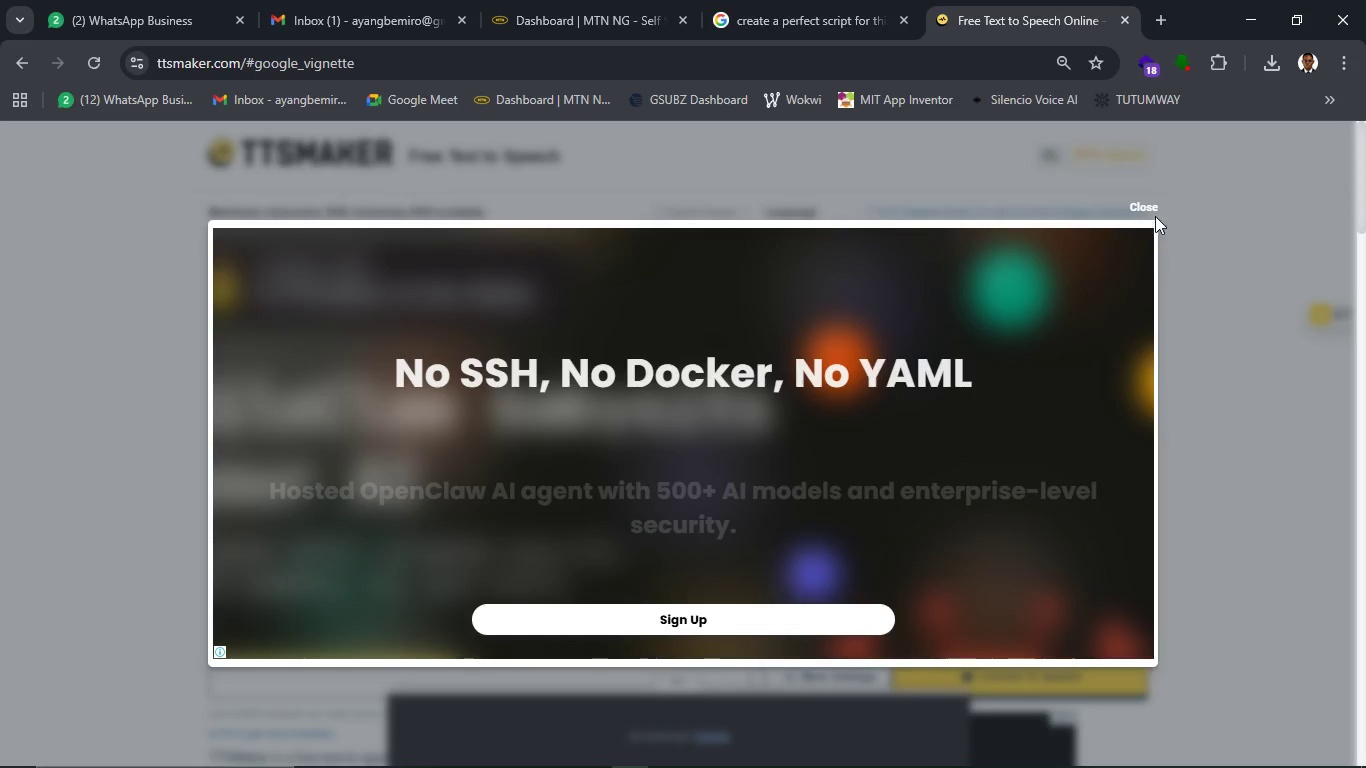 
left_click([1144, 203])
 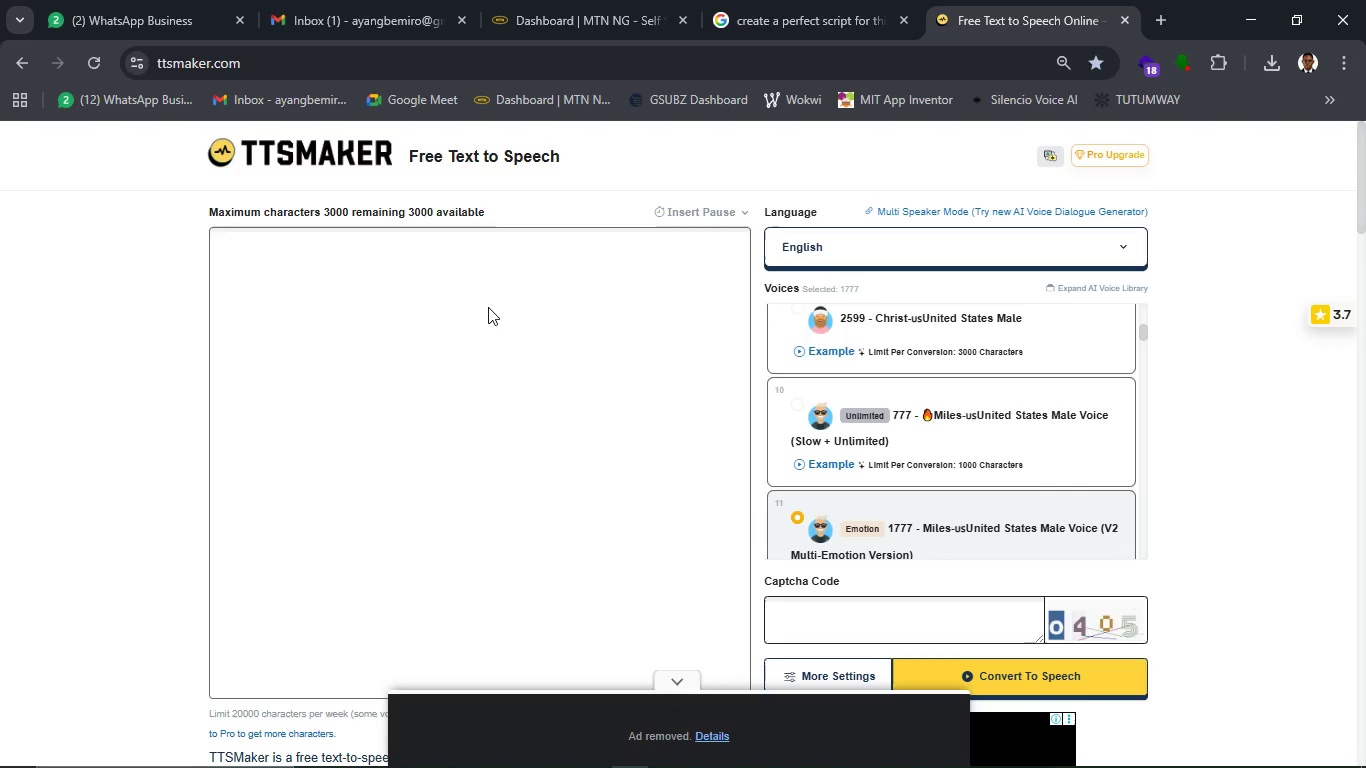 
left_click([486, 304])
 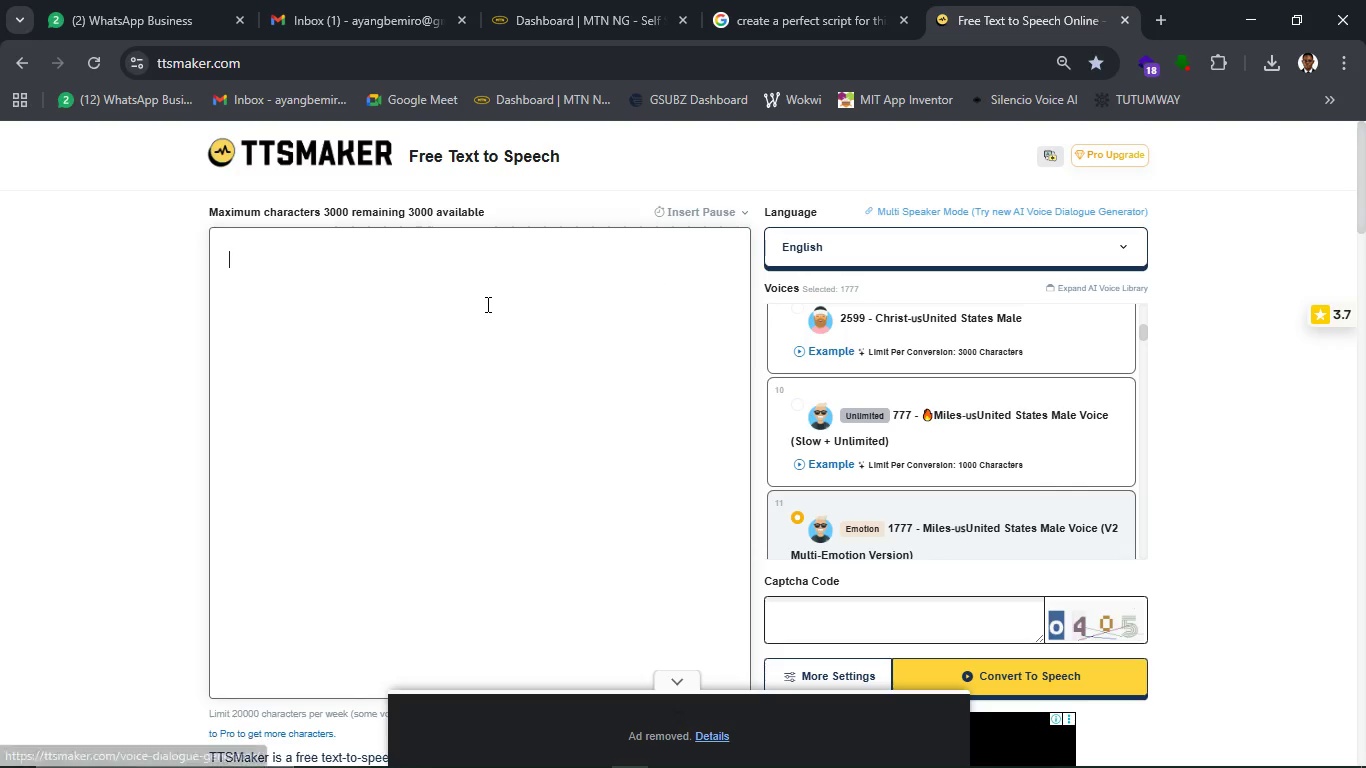 
key(Control+ControlLeft)
 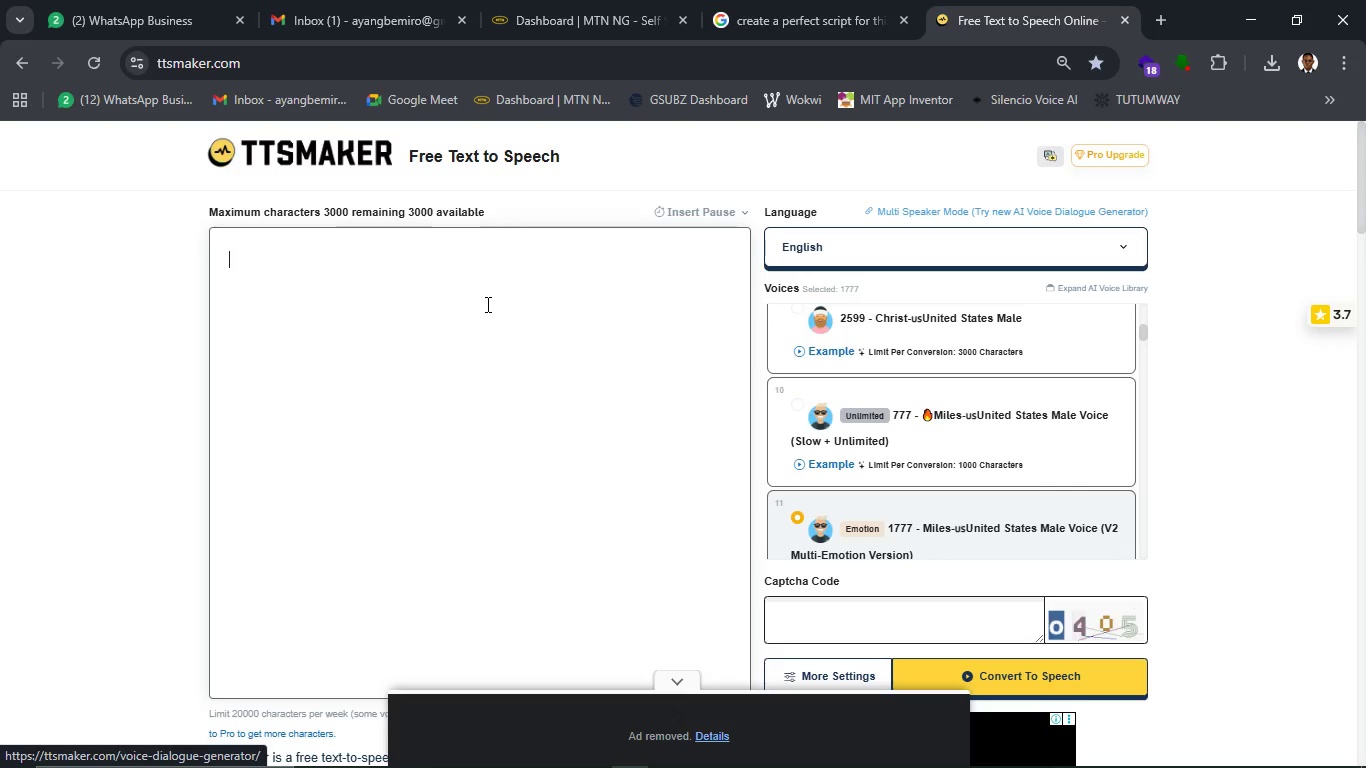 
key(Control+V)
 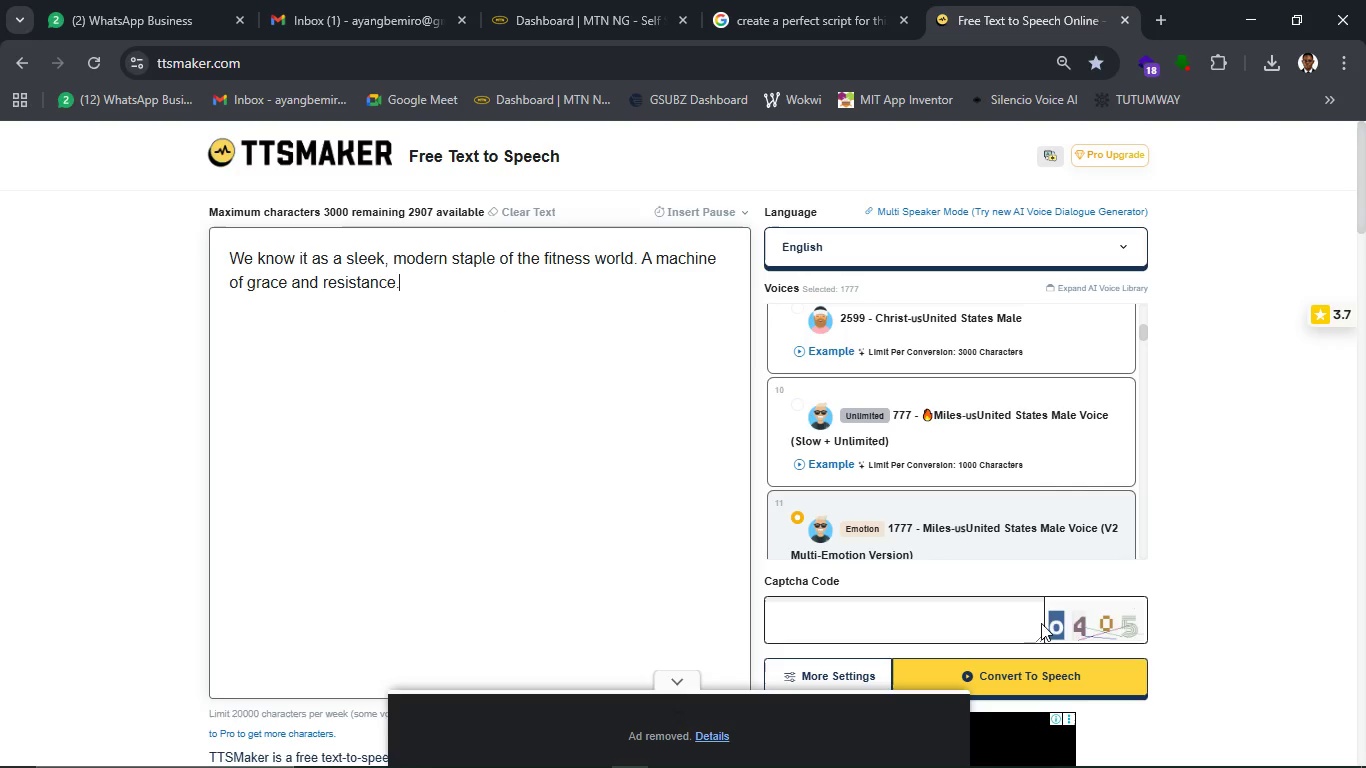 
left_click([954, 627])
 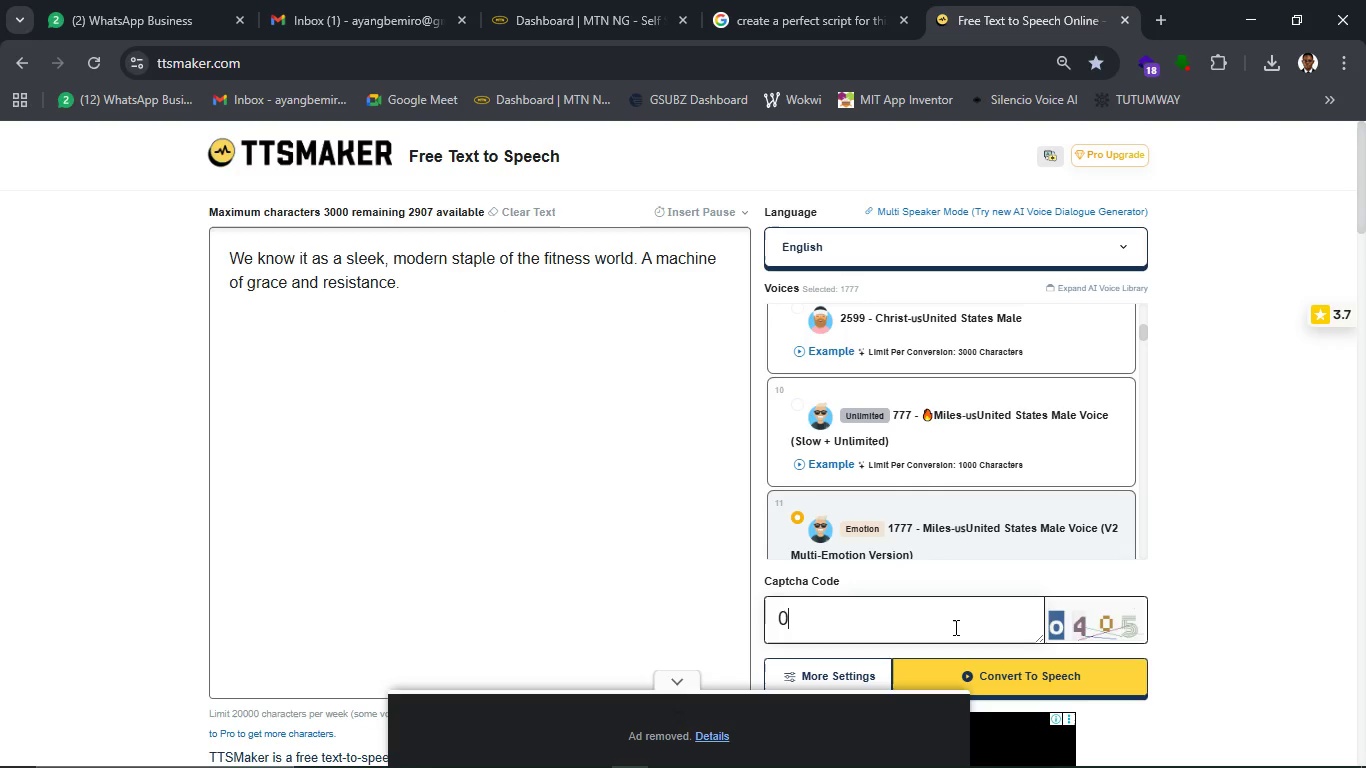 
type(0405)
 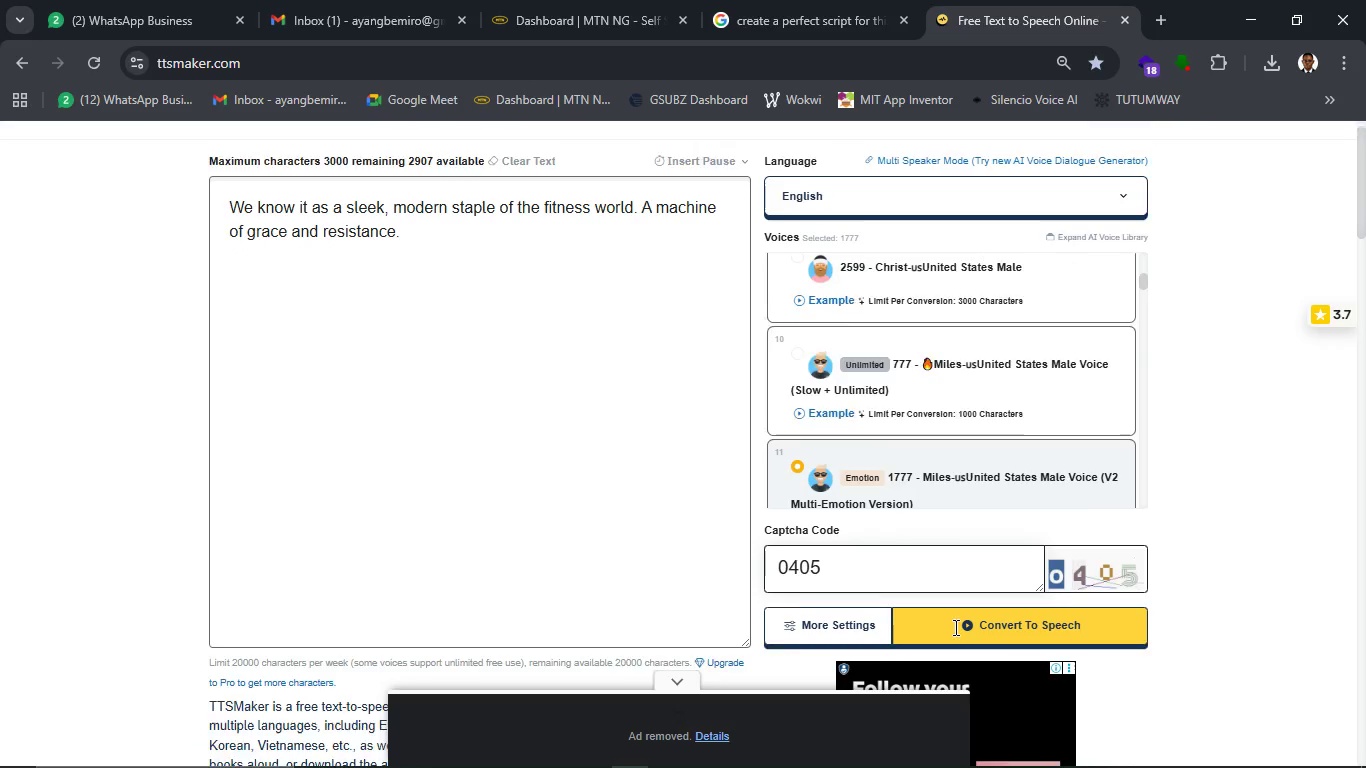 
scroll: coordinate [954, 627], scroll_direction: down, amount: 1.0
 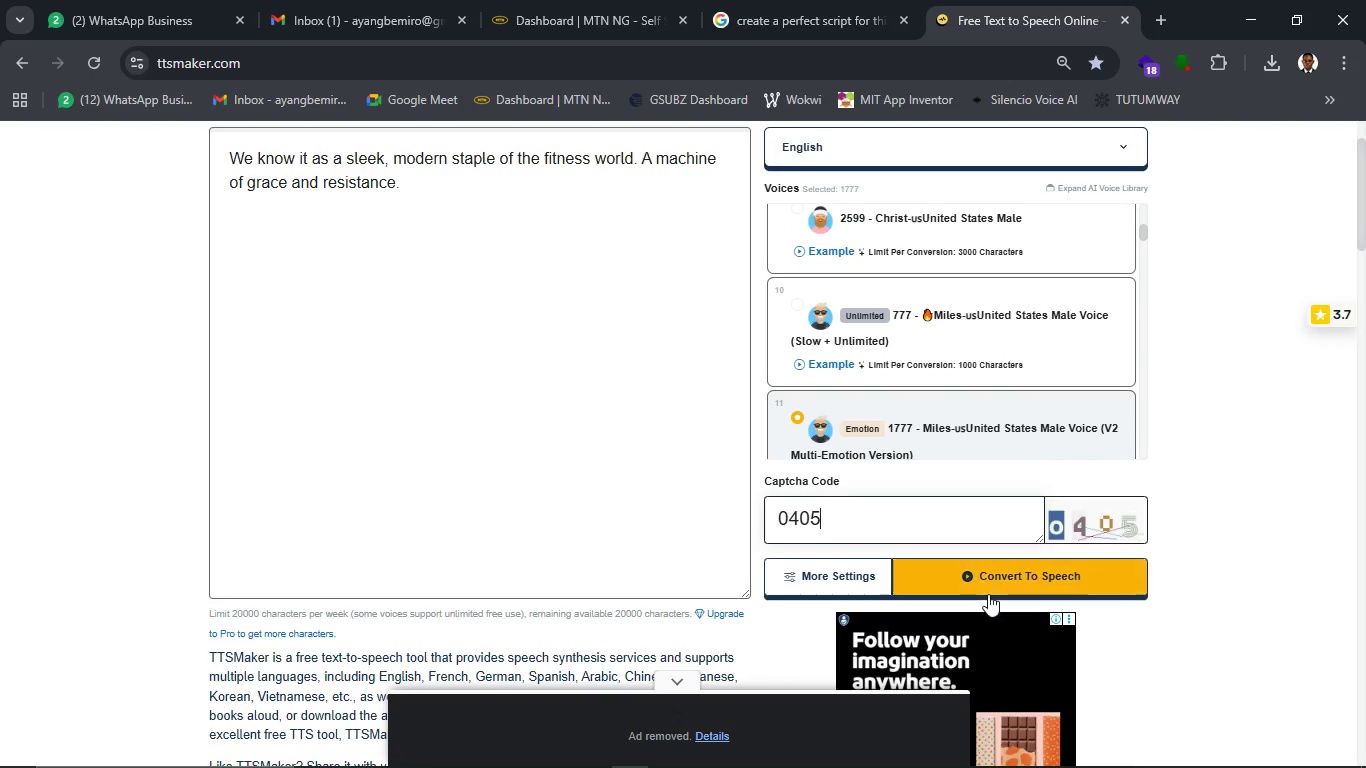 
left_click([988, 594])
 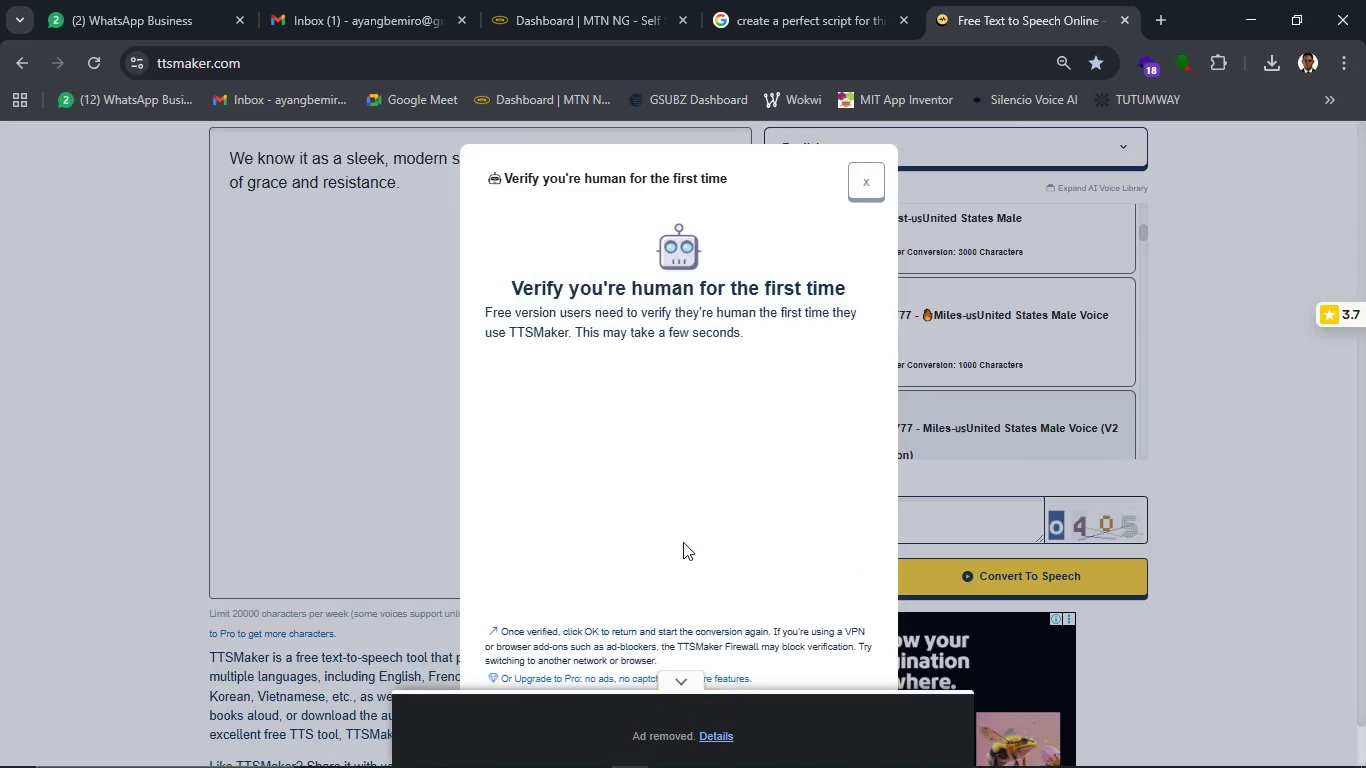 
left_click([683, 686])
 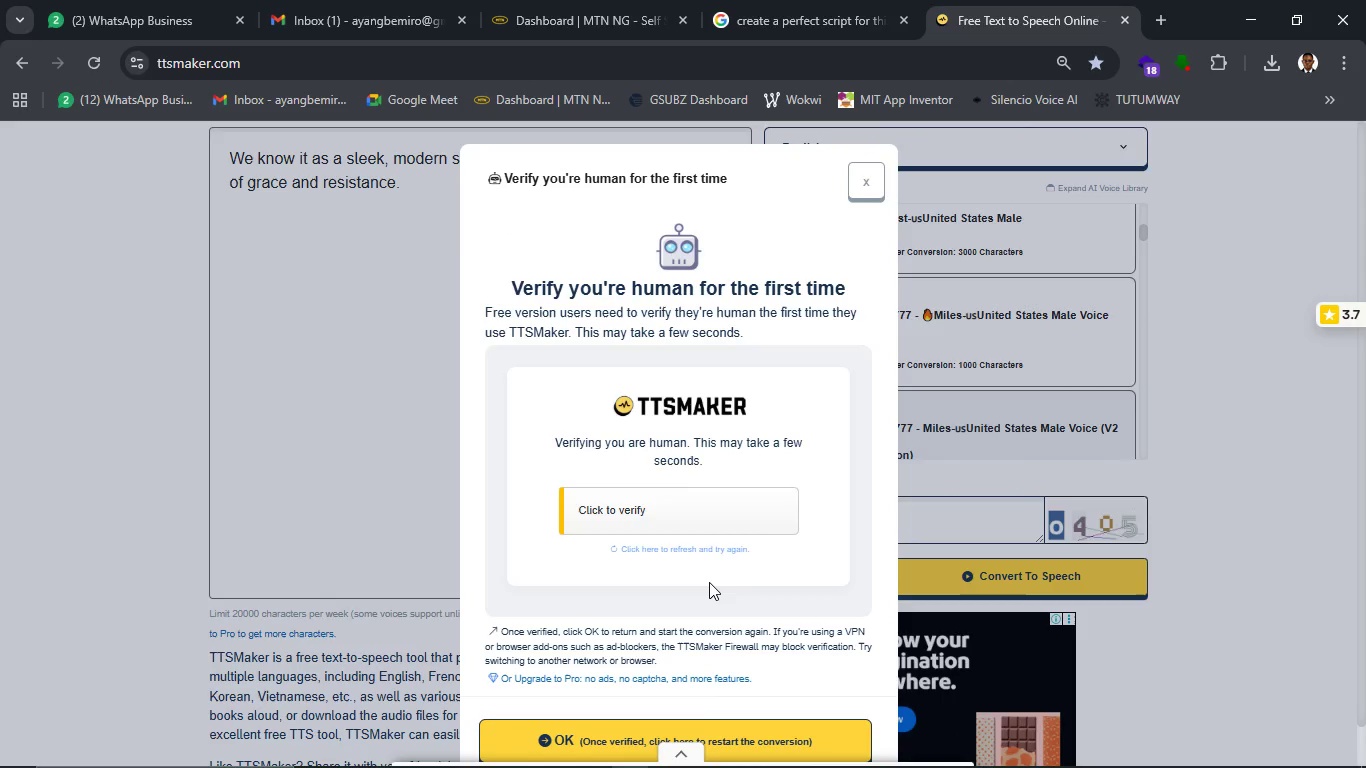 
wait(10.75)
 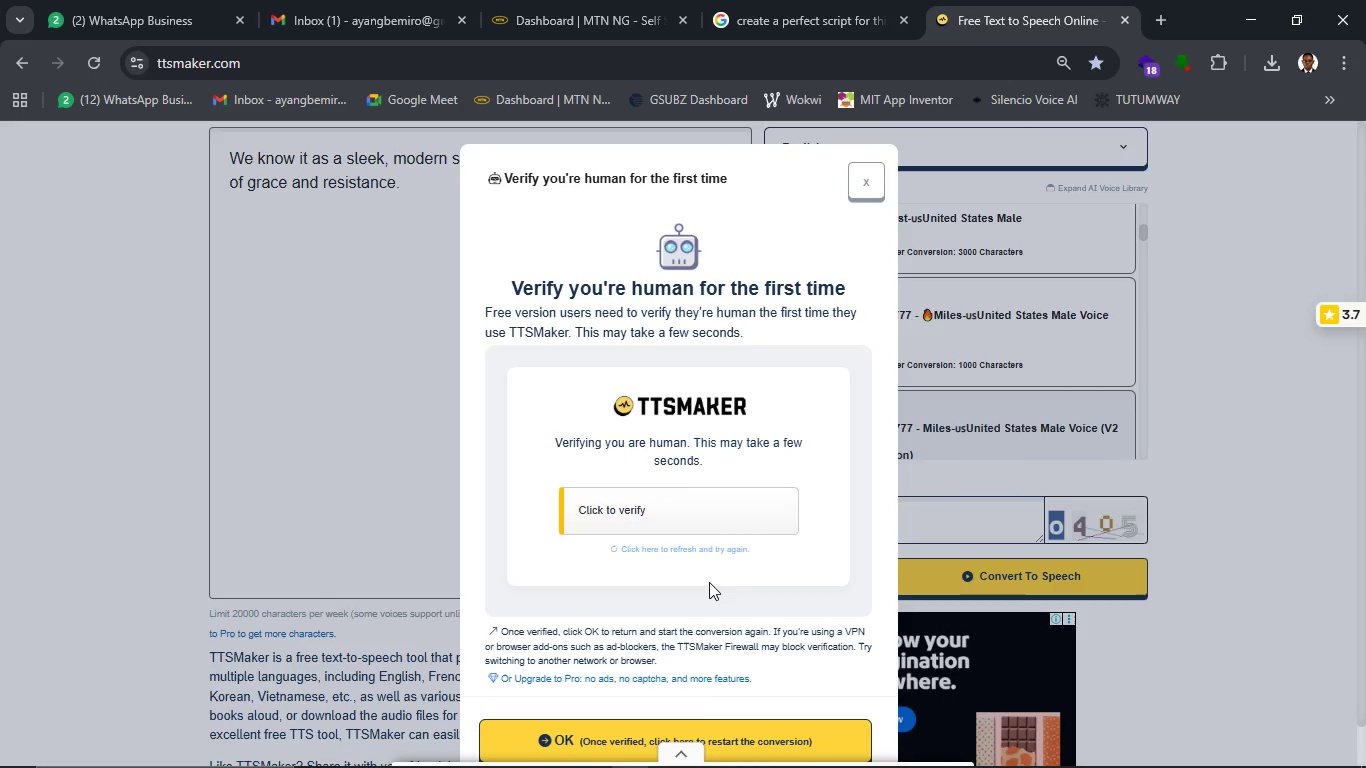 
left_click([709, 524])
 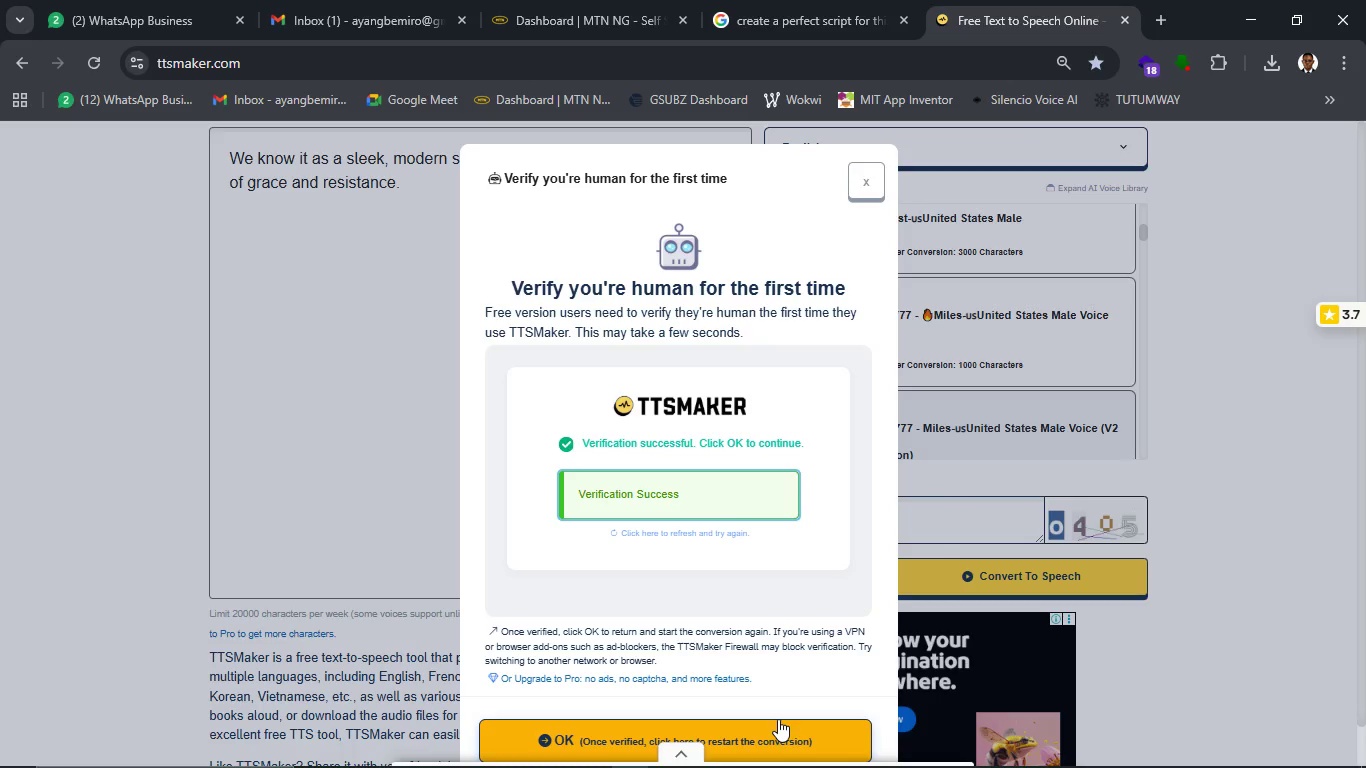 
left_click([786, 735])
 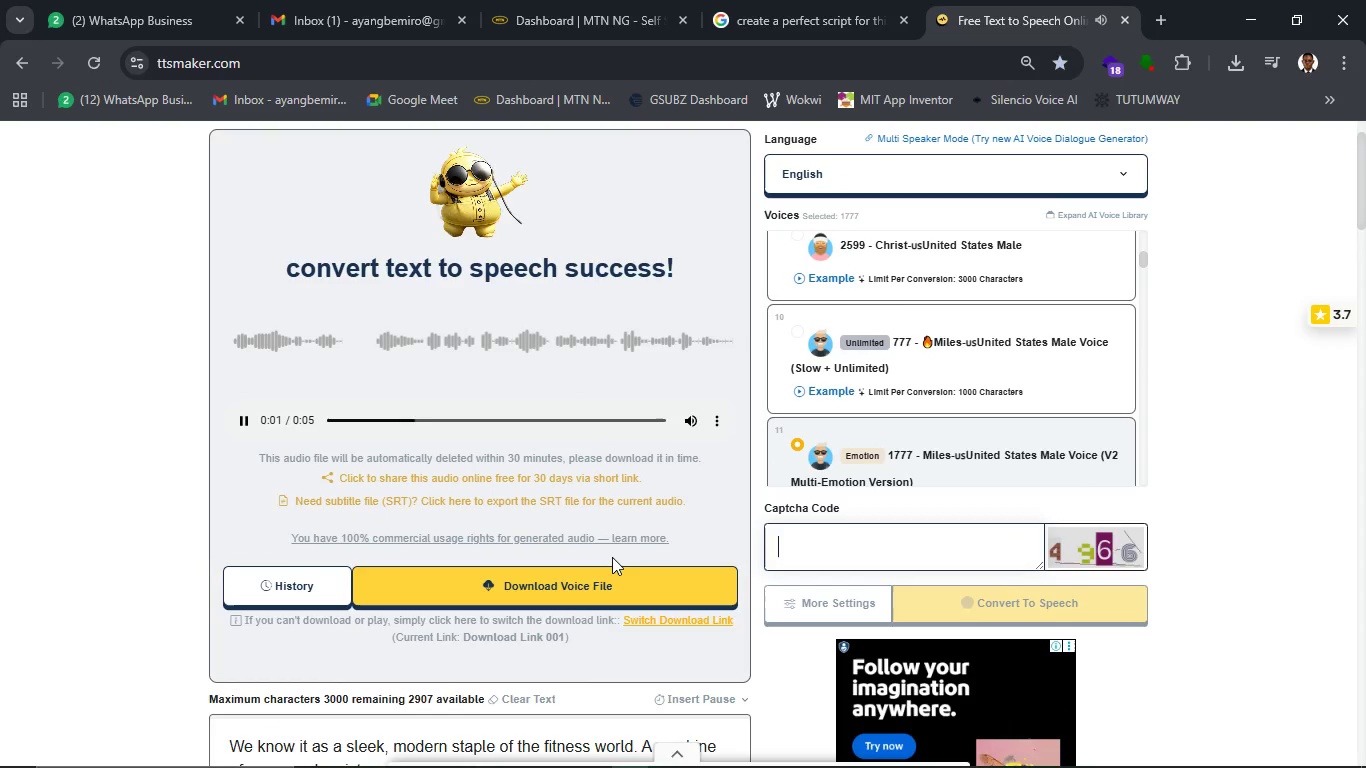 
wait(14.02)
 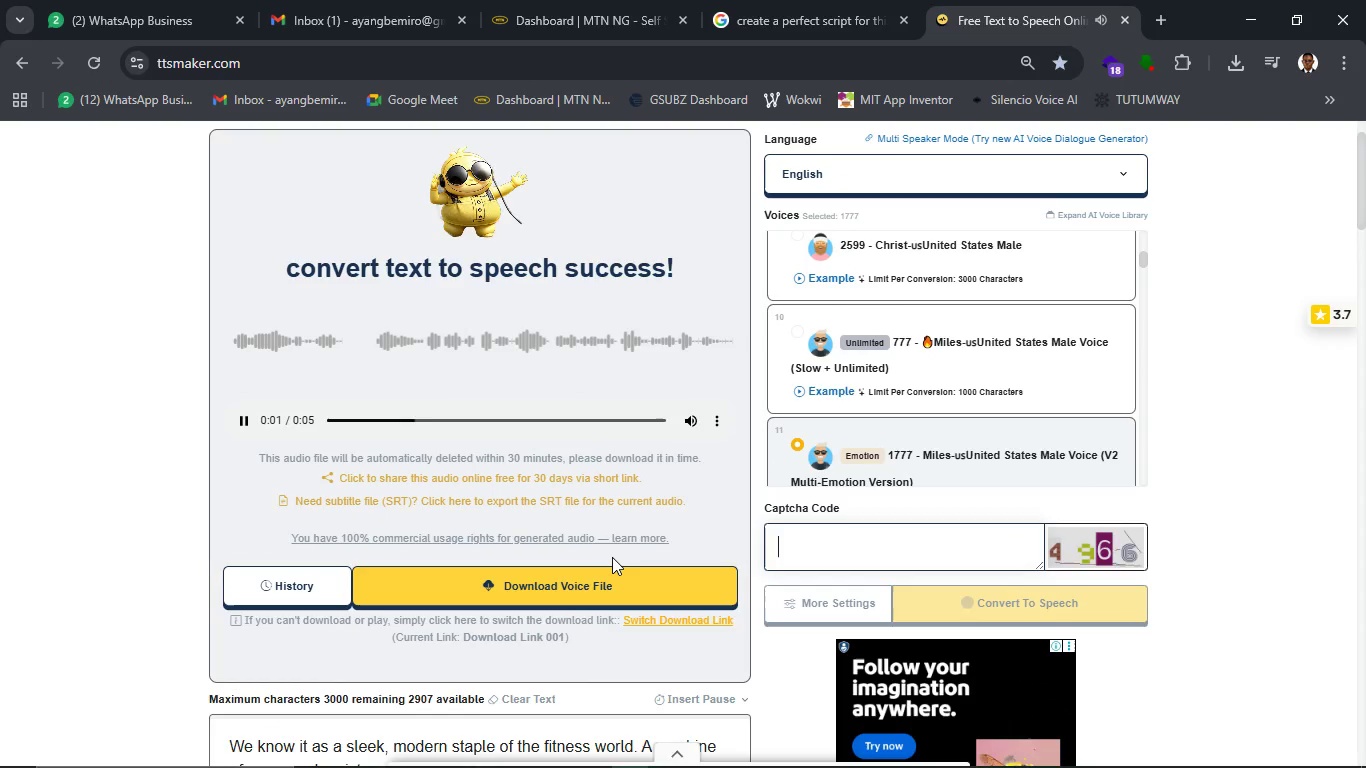 
scroll: coordinate [907, 476], scroll_direction: down, amount: 1.0
 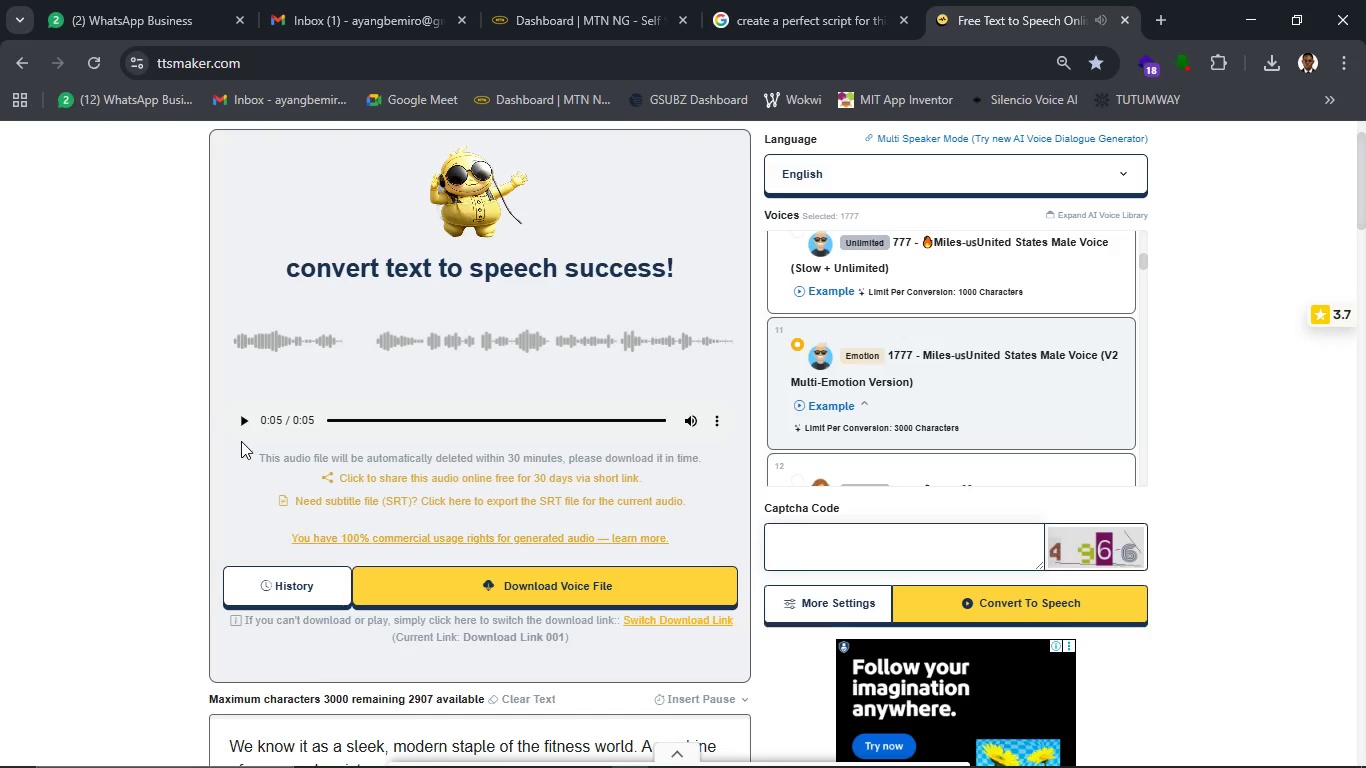 
left_click([239, 422])
 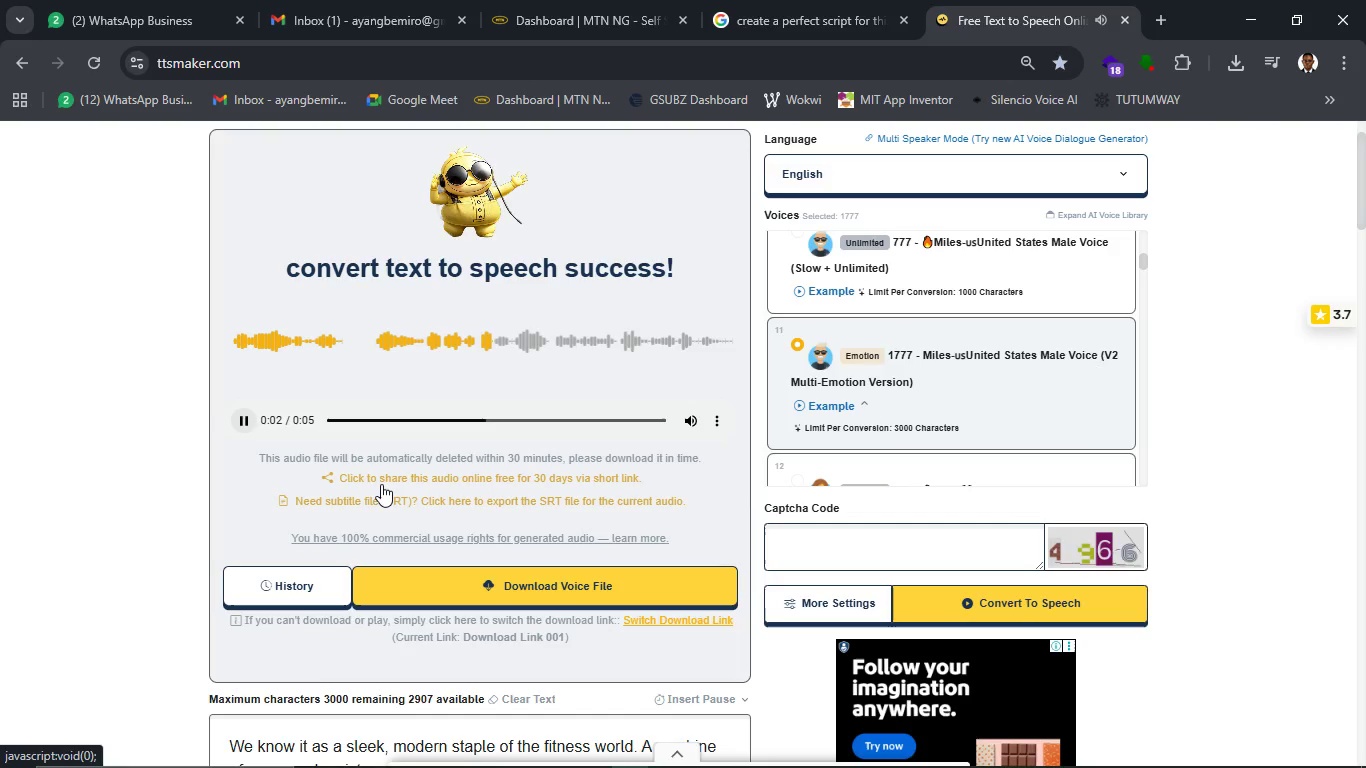 
scroll: coordinate [381, 484], scroll_direction: down, amount: 1.0
 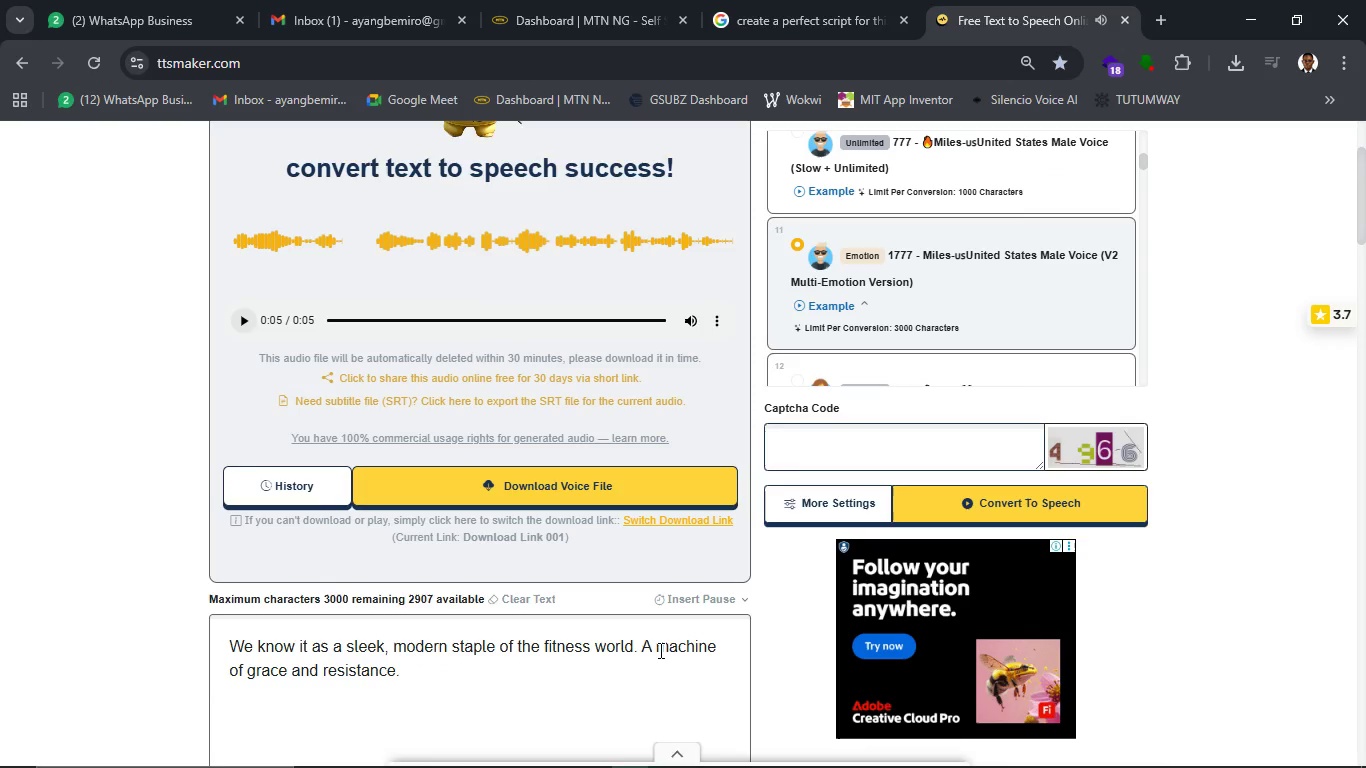 
left_click([638, 647])
 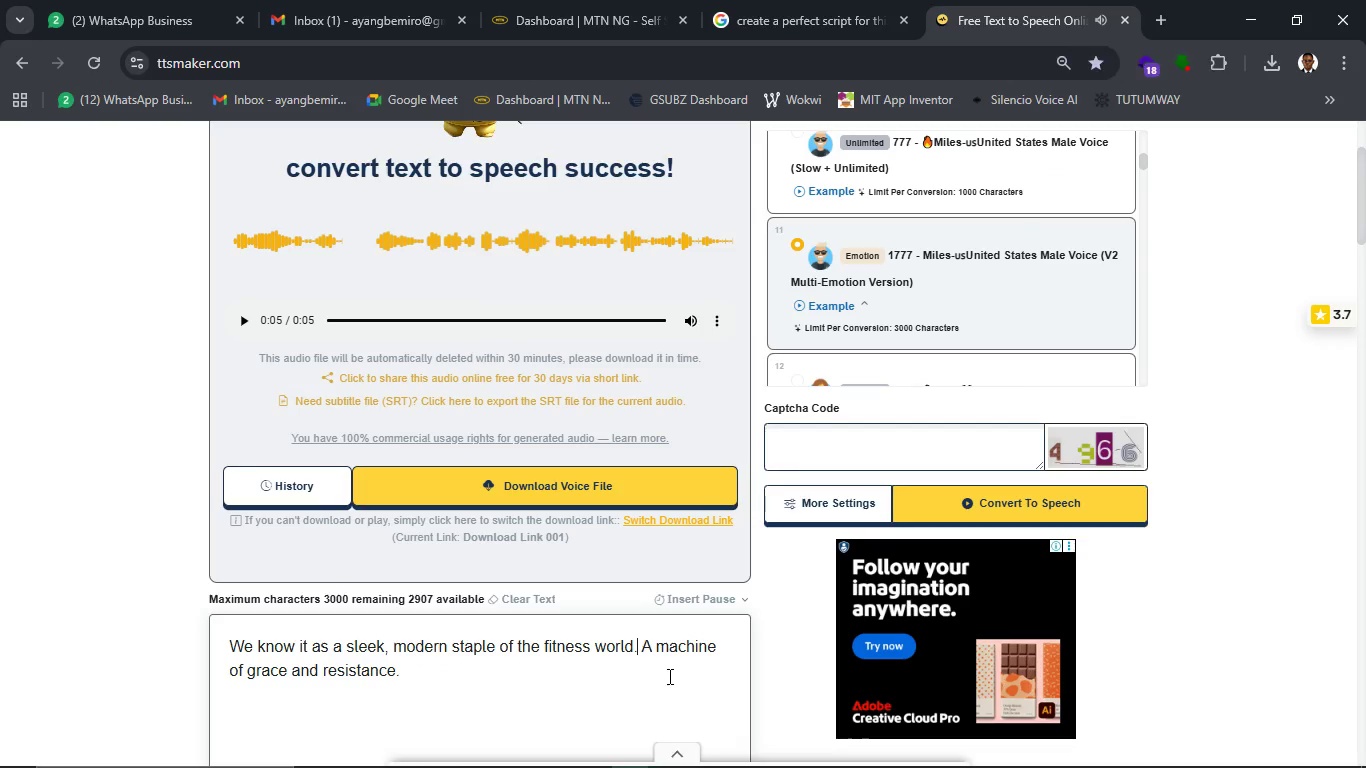 
key(ArrowRight)
 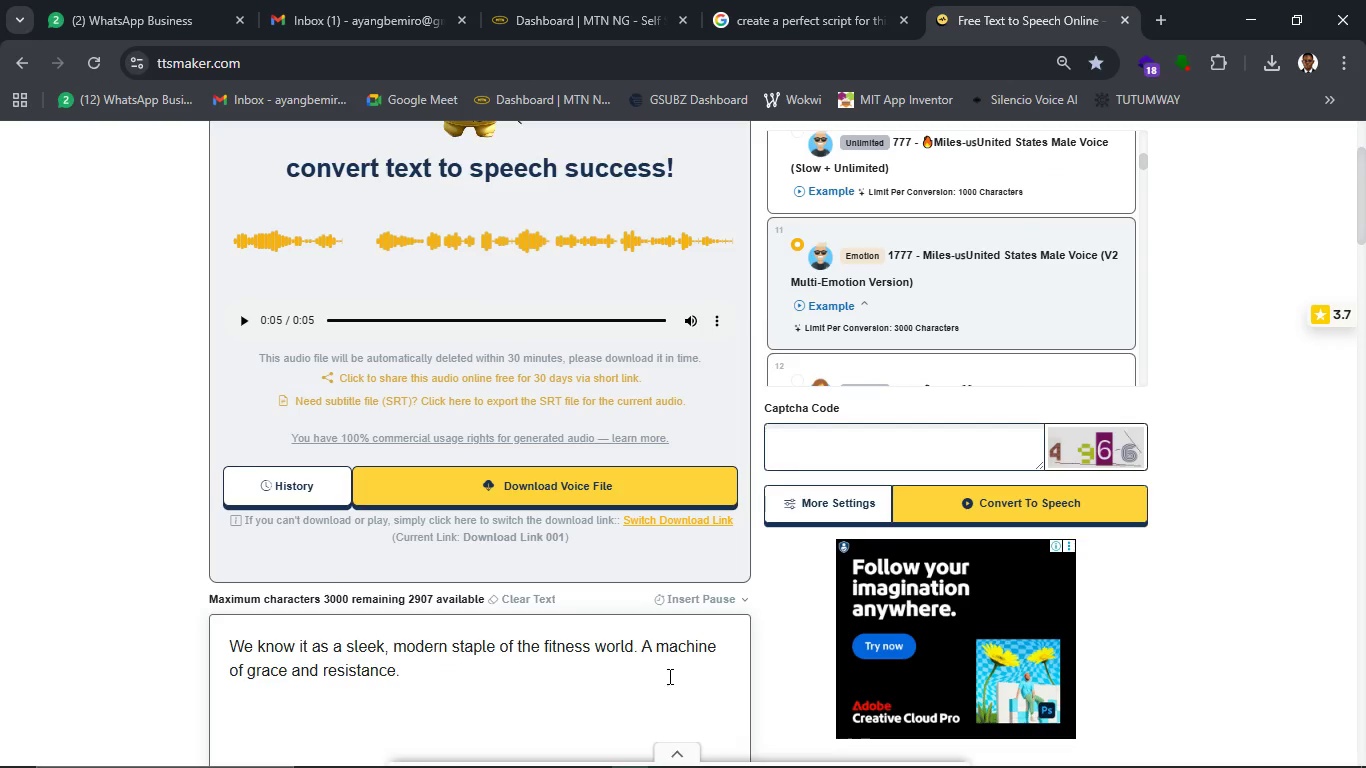 
key(Backspace)
 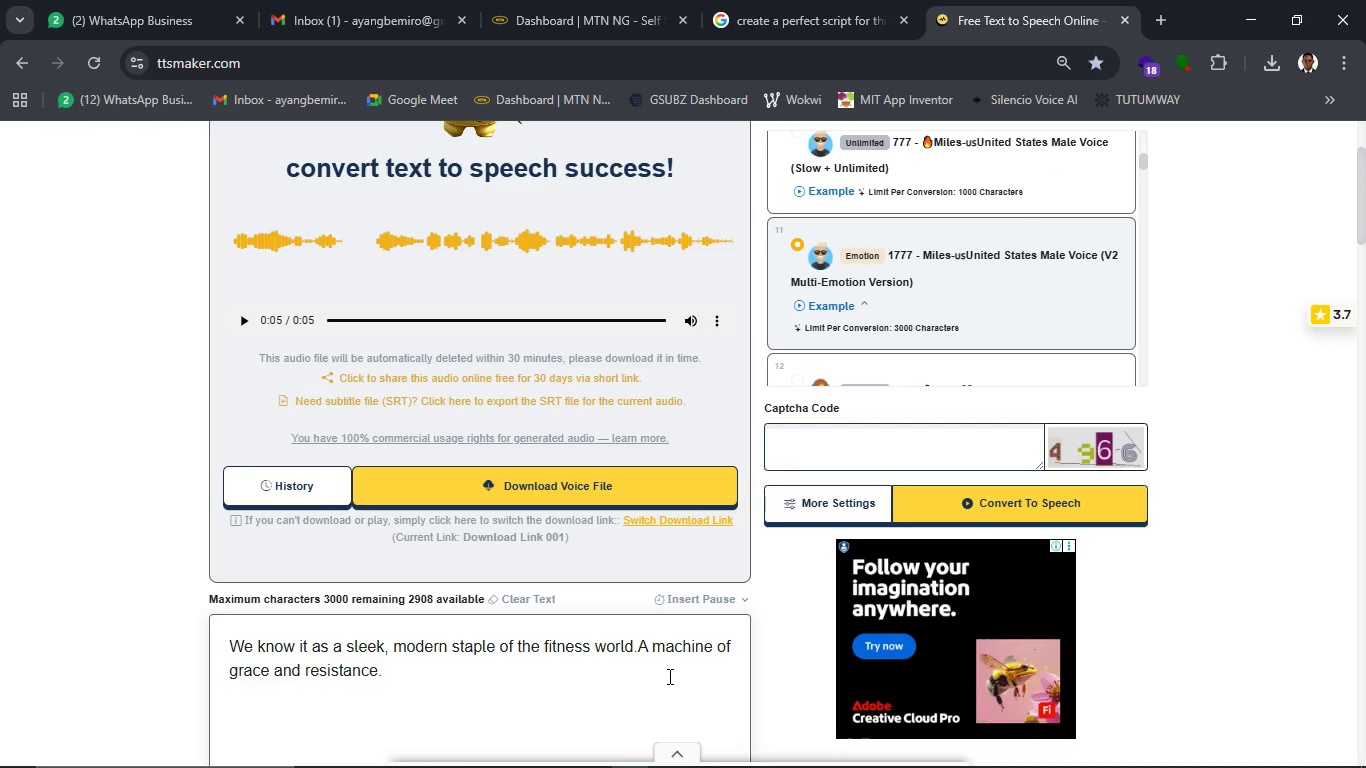 
key(Space)
 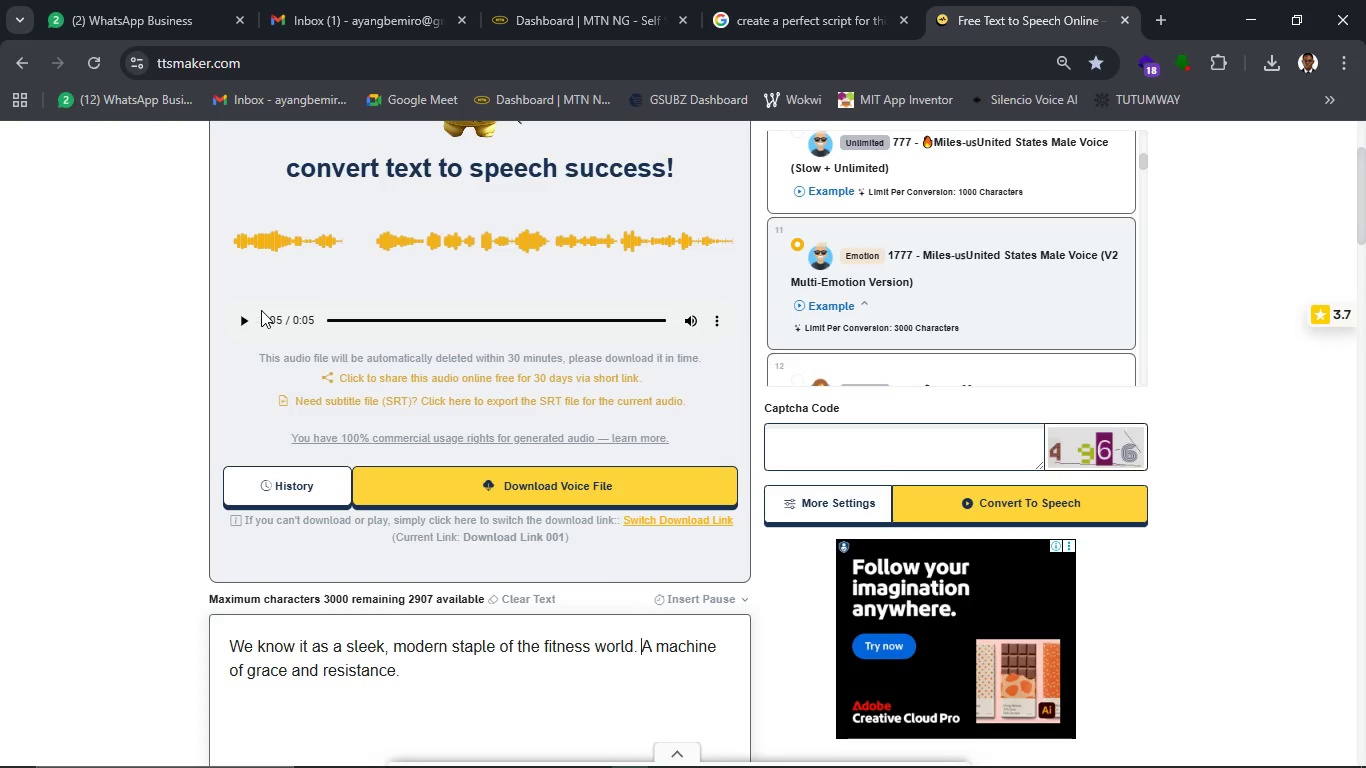 
left_click([246, 319])
 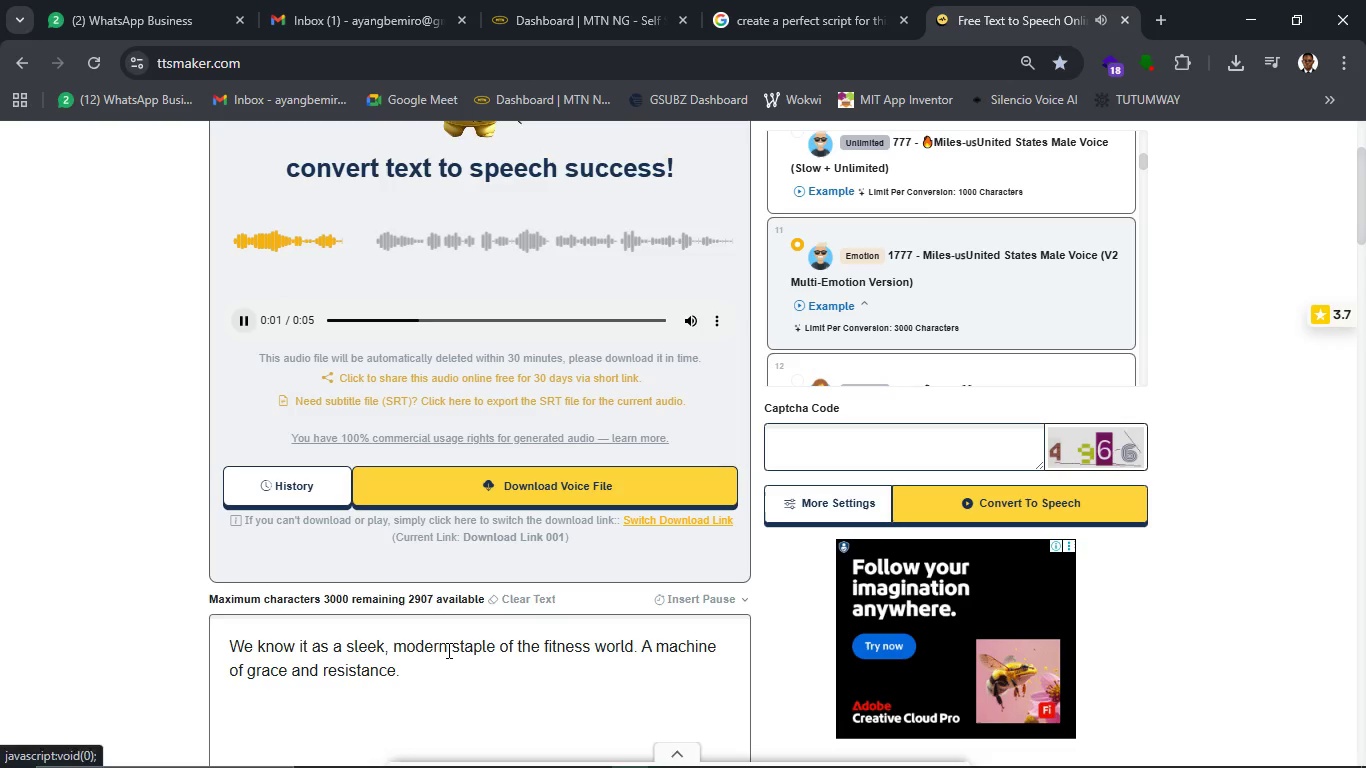 
left_click_drag(start_coordinate=[461, 678], to_coordinate=[196, 632])
 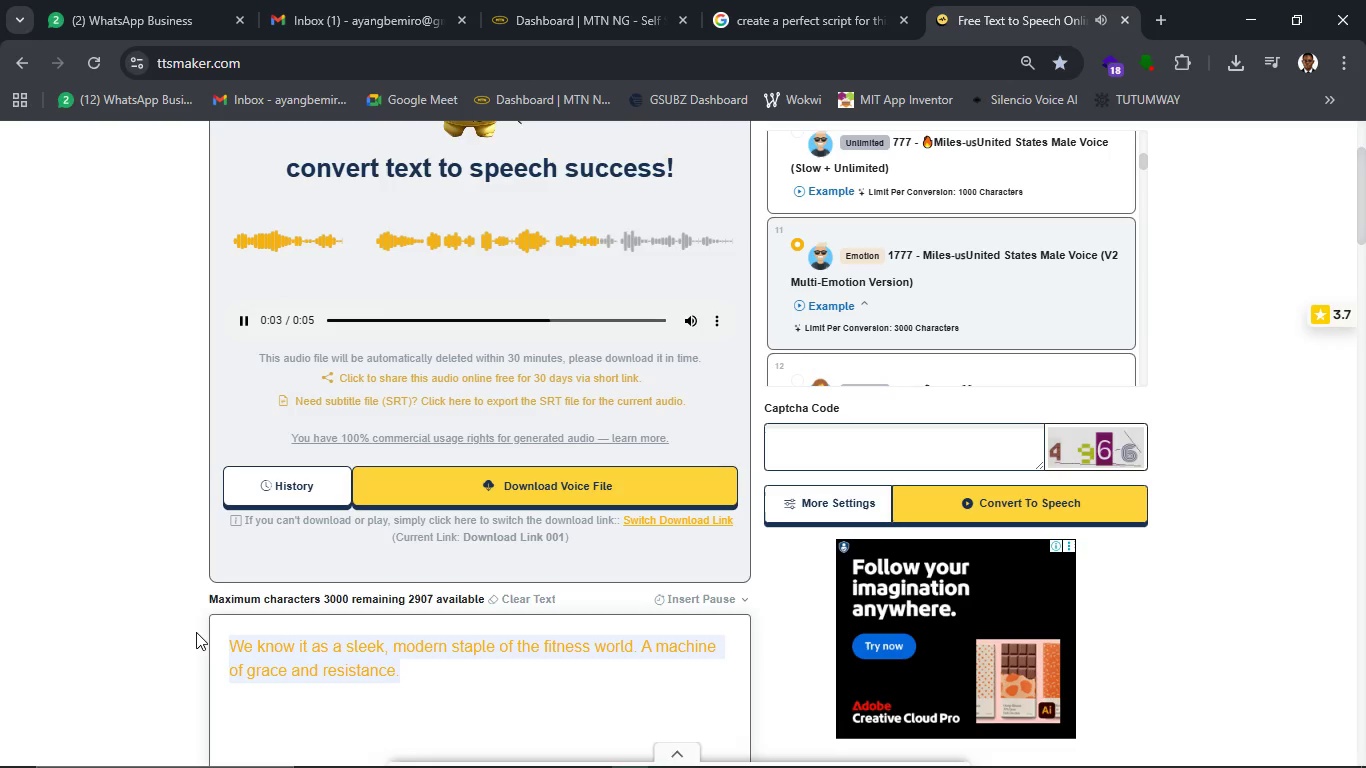 
key(Control+C)
 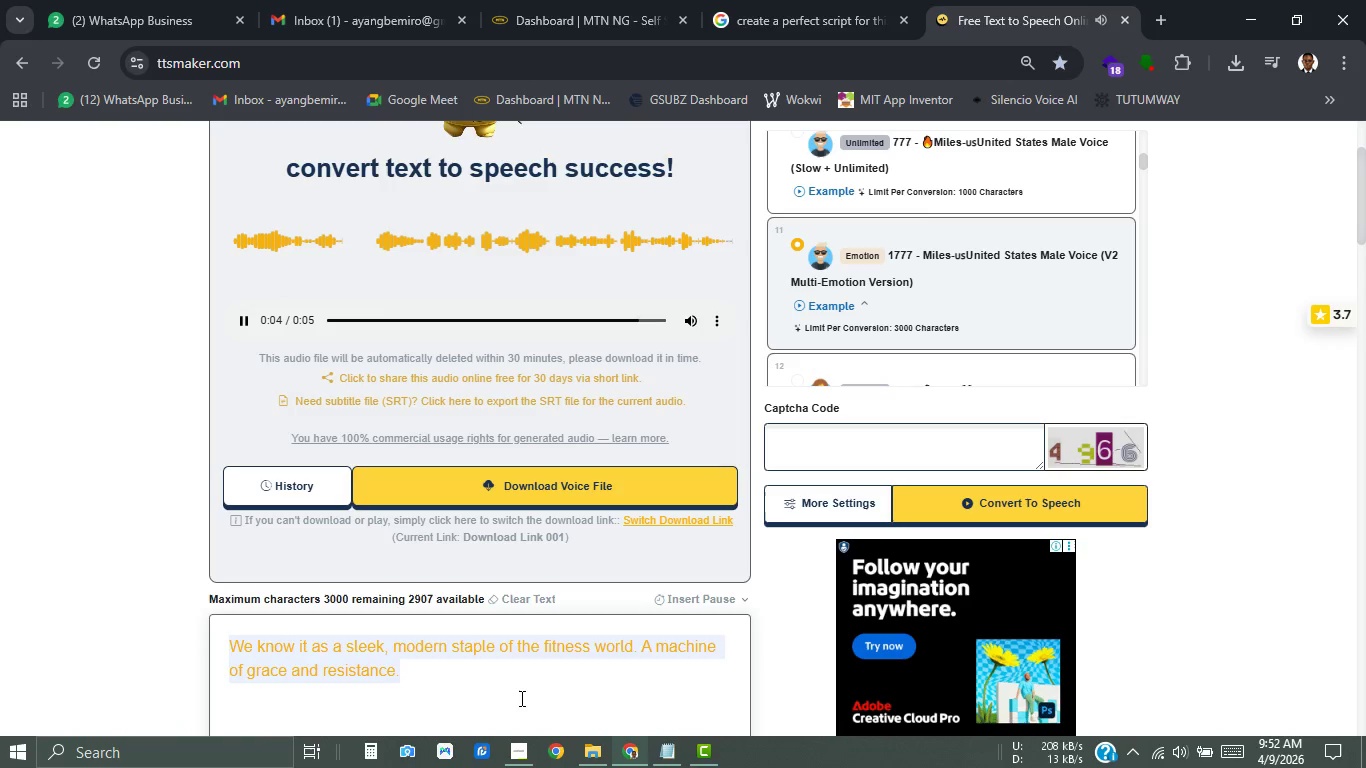 
left_click([520, 698])
 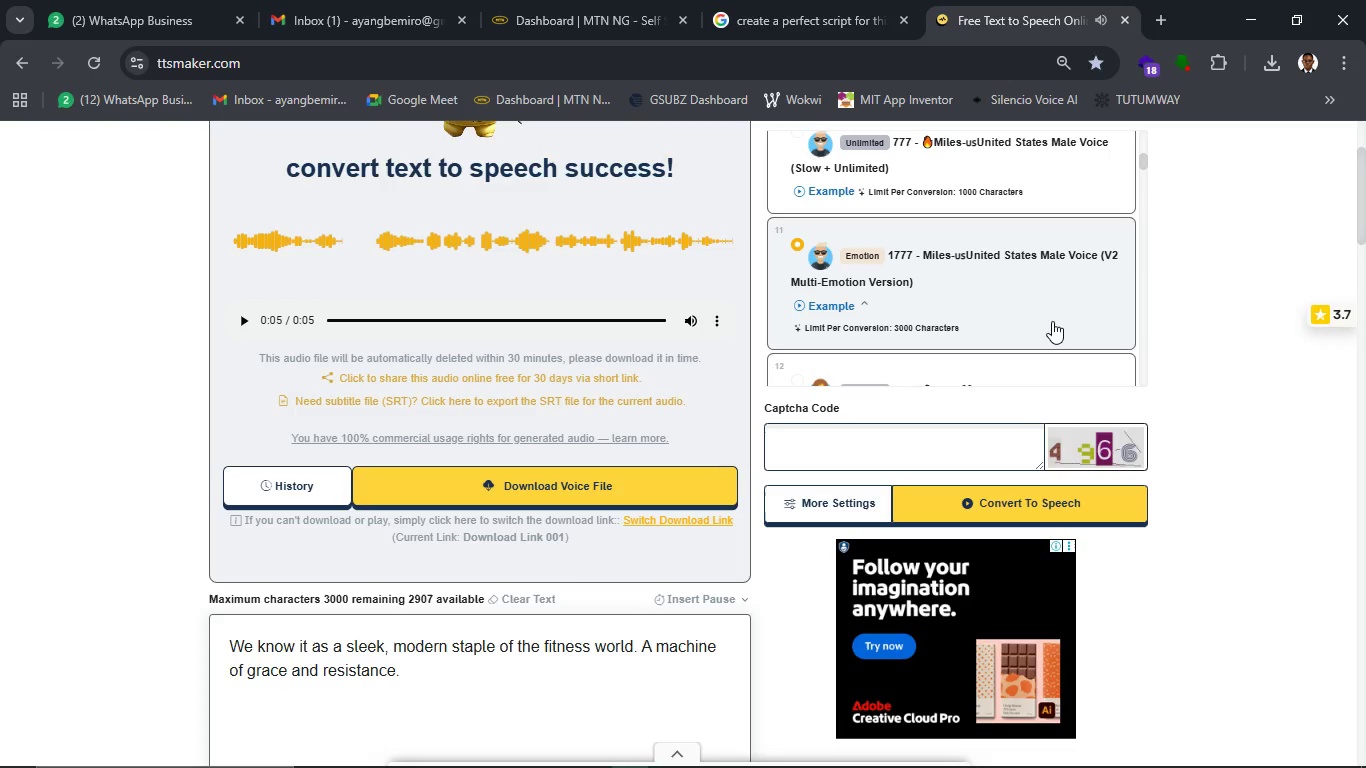 
scroll: coordinate [837, 345], scroll_direction: down, amount: 5.0
 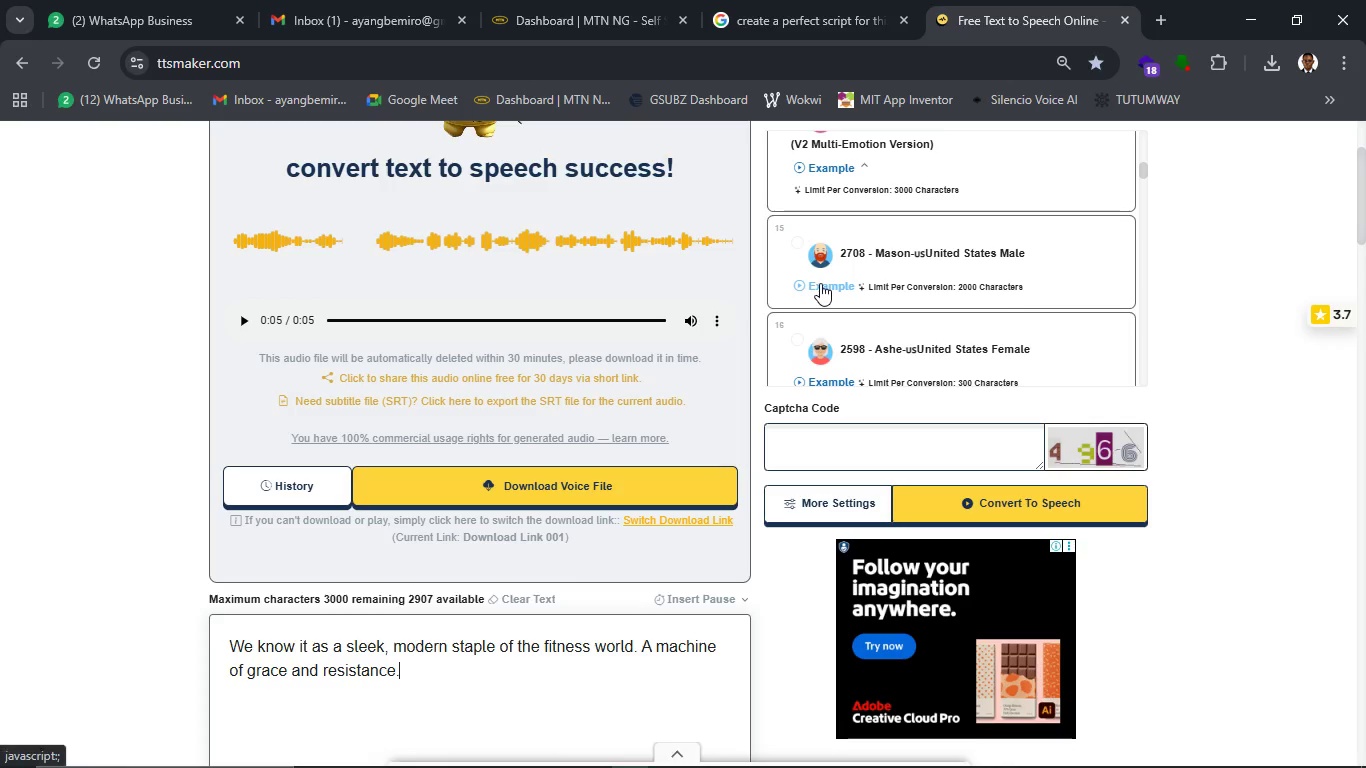 
left_click([820, 283])
 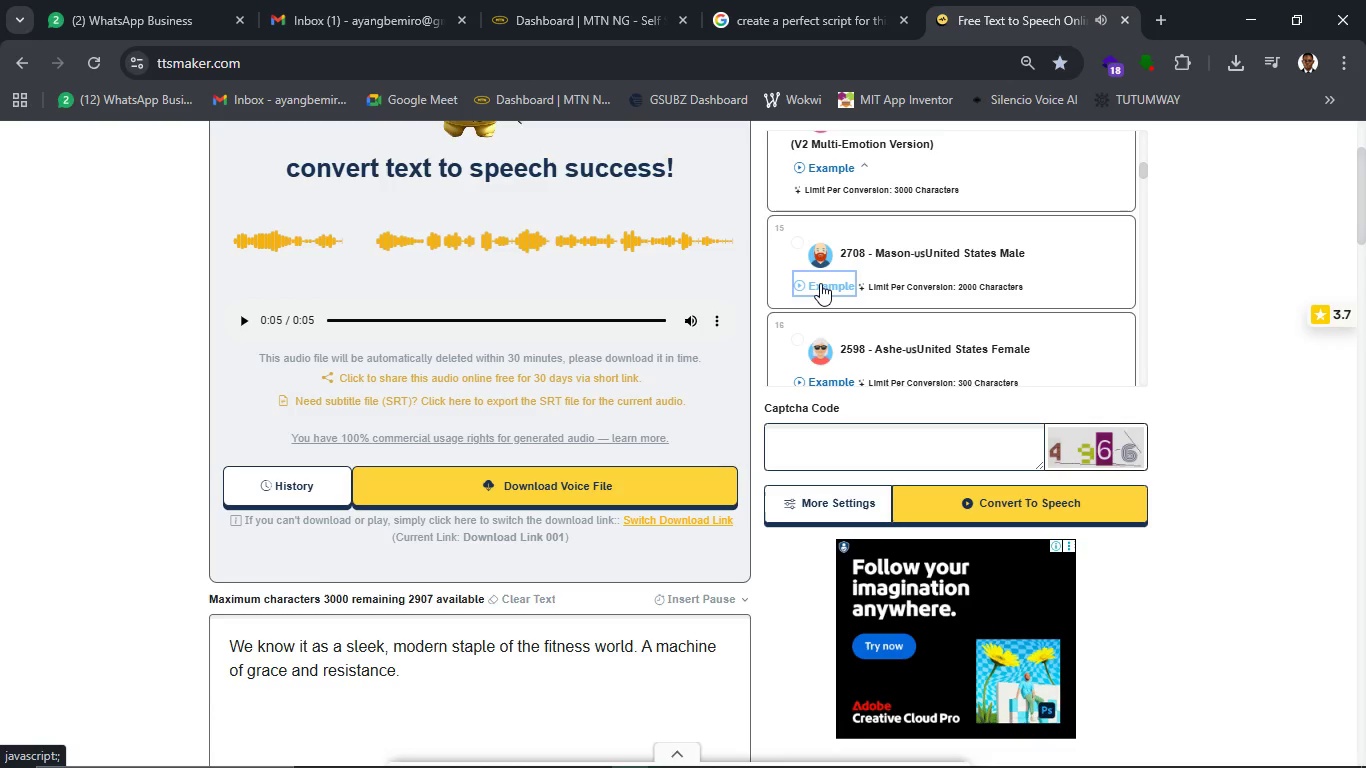 
wait(10.67)
 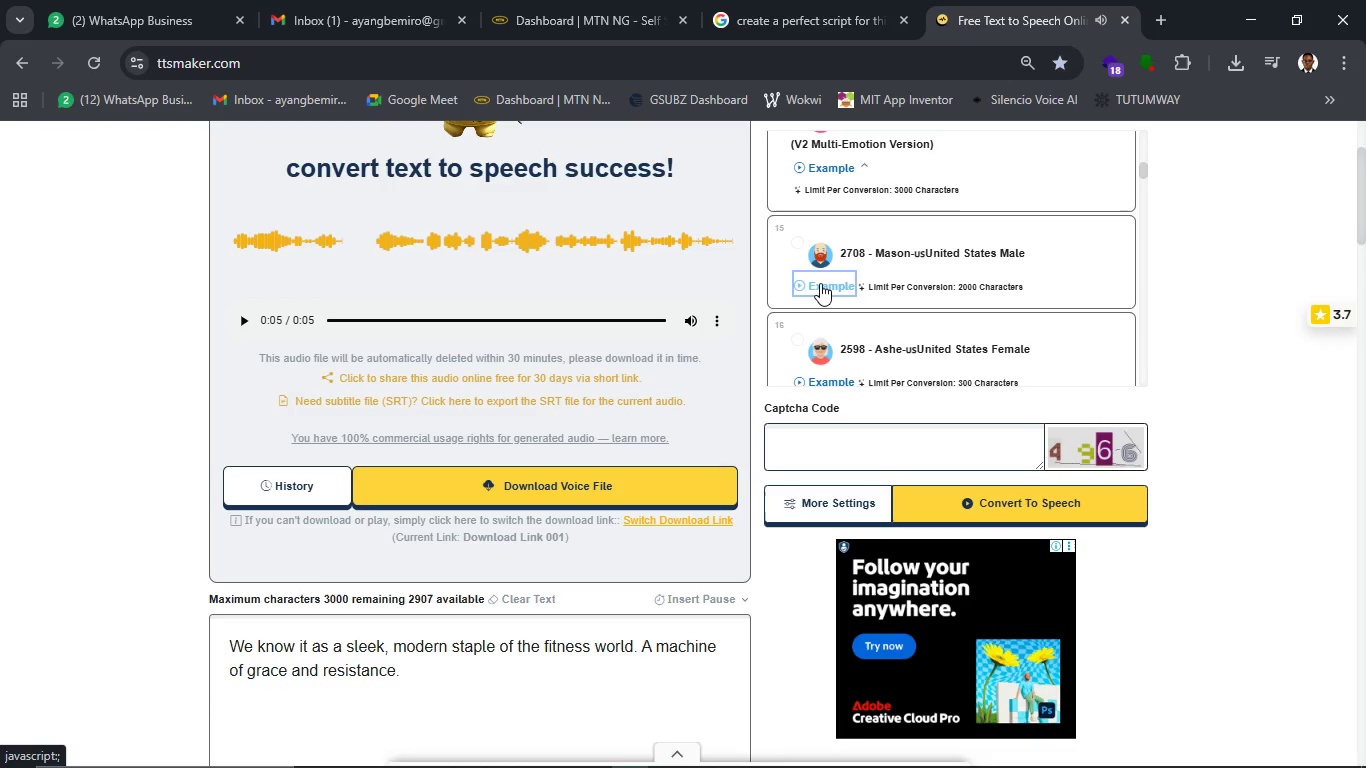 
left_click_drag(start_coordinate=[410, 682], to_coordinate=[228, 622])
 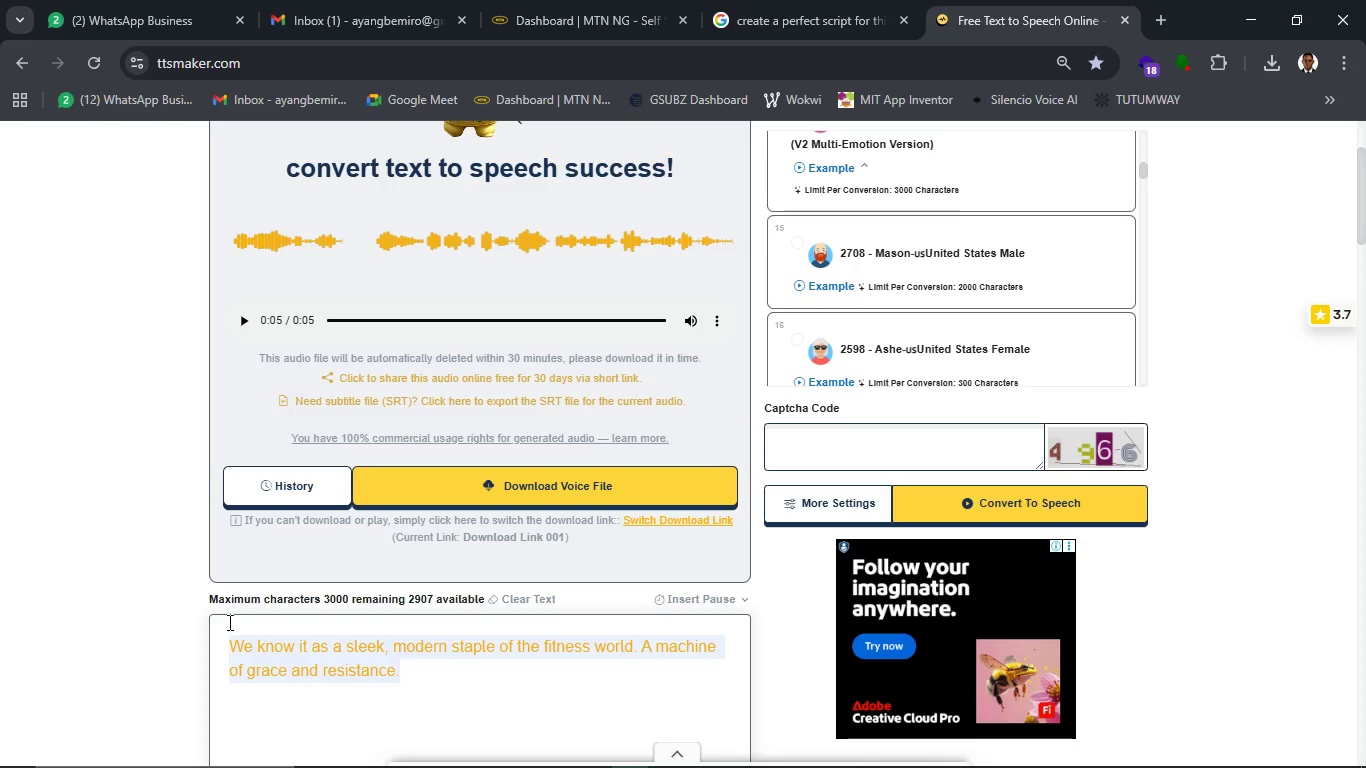 
hold_key(key=ControlLeft, duration=0.75)
 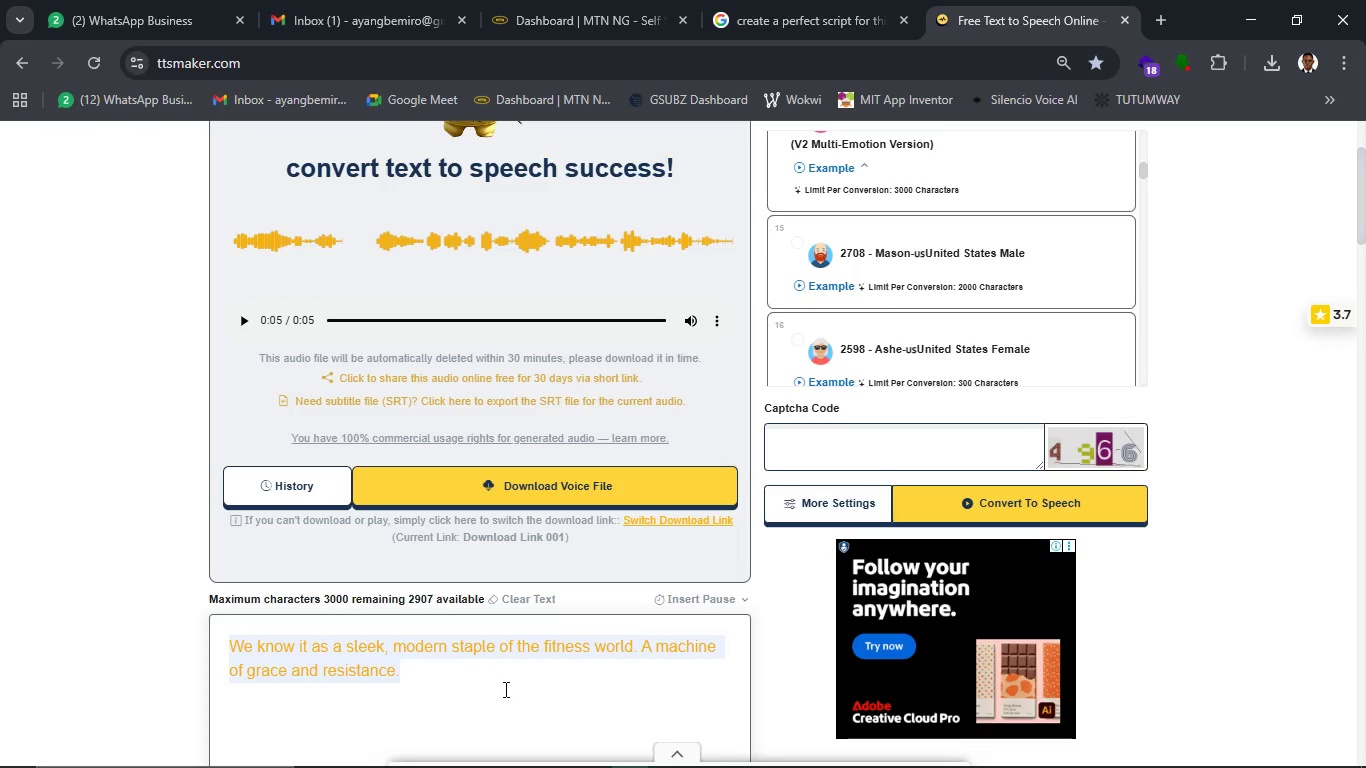 
left_click([504, 689])
 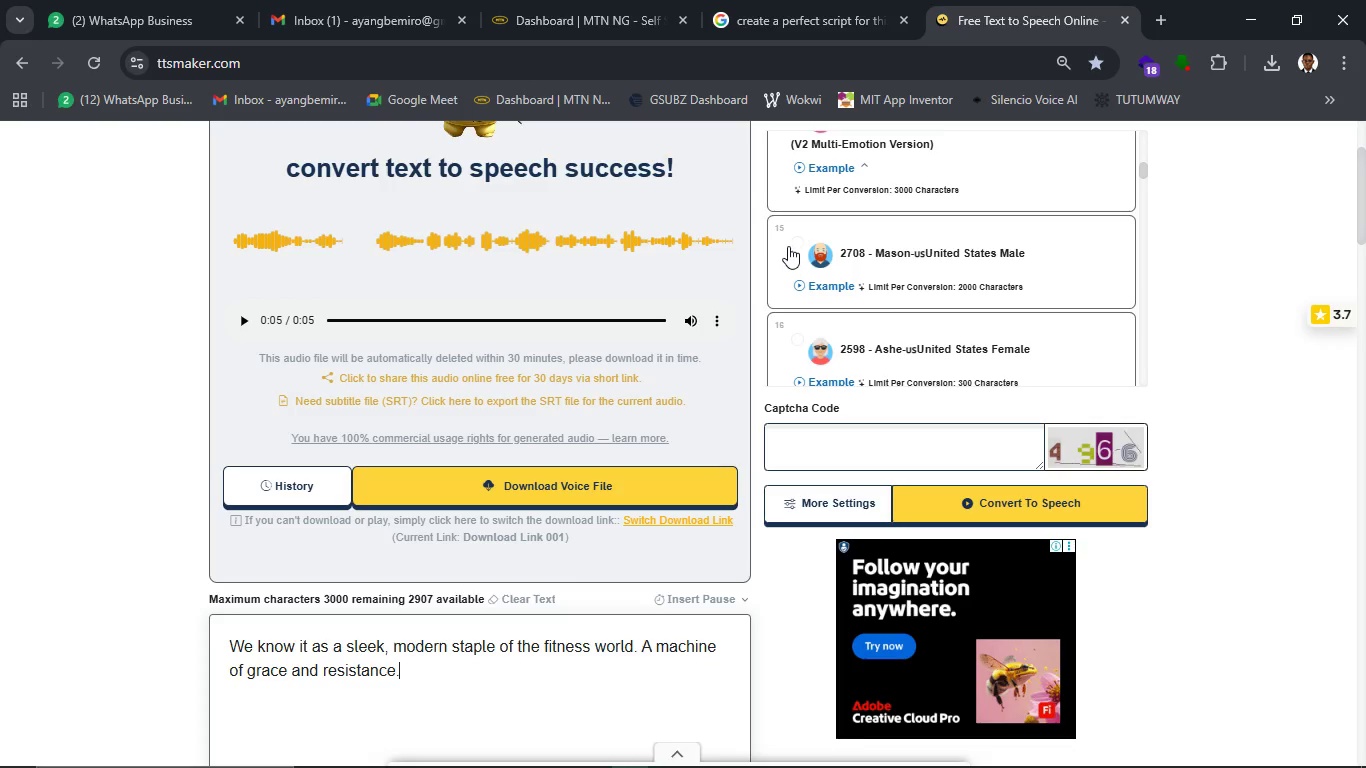 
left_click([802, 235])
 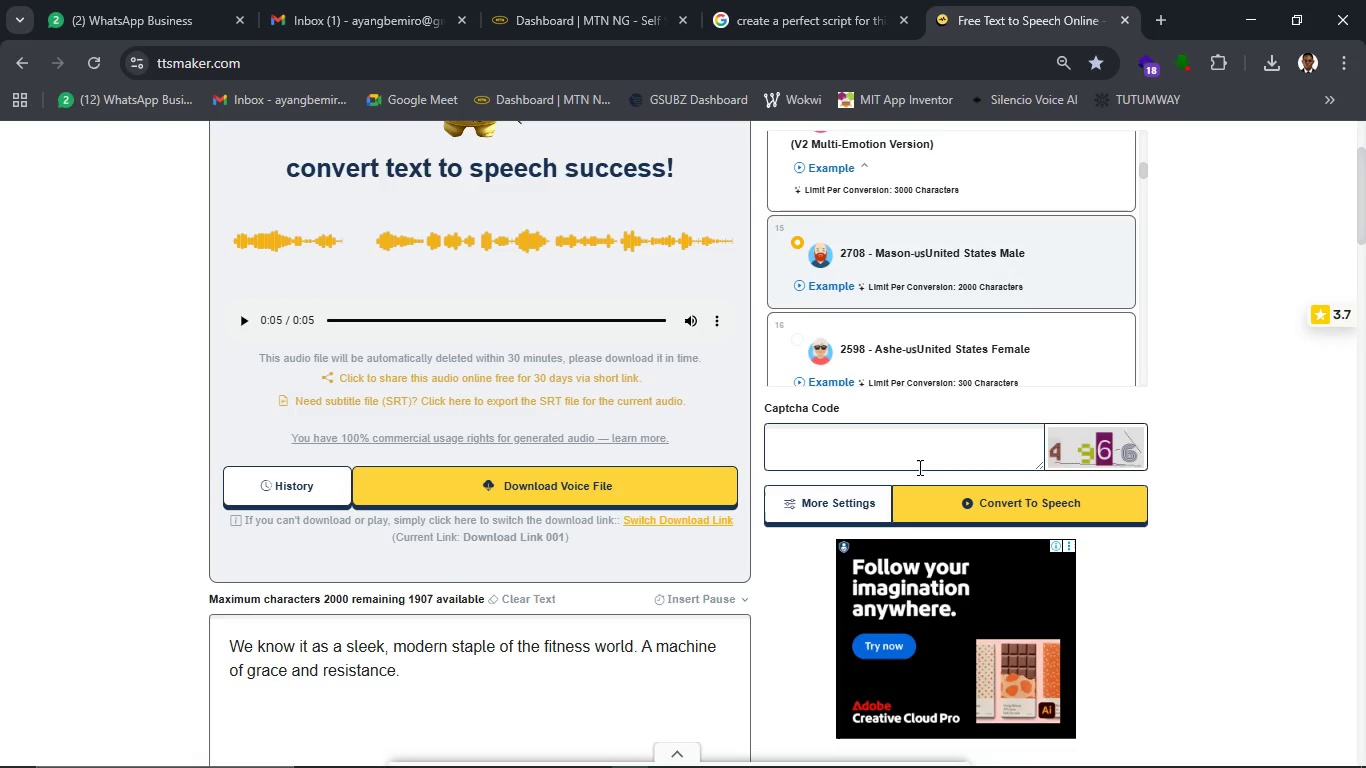 
left_click([921, 454])
 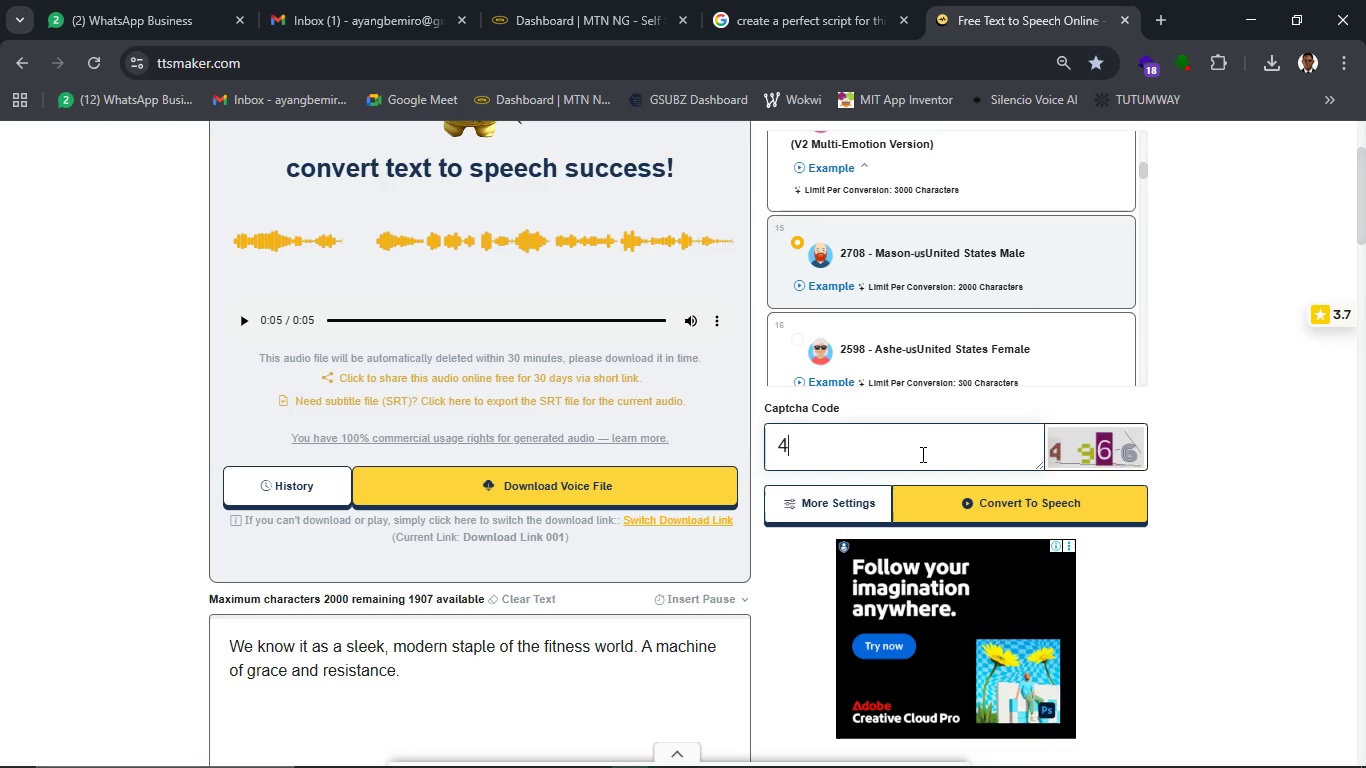 
type(4966)
 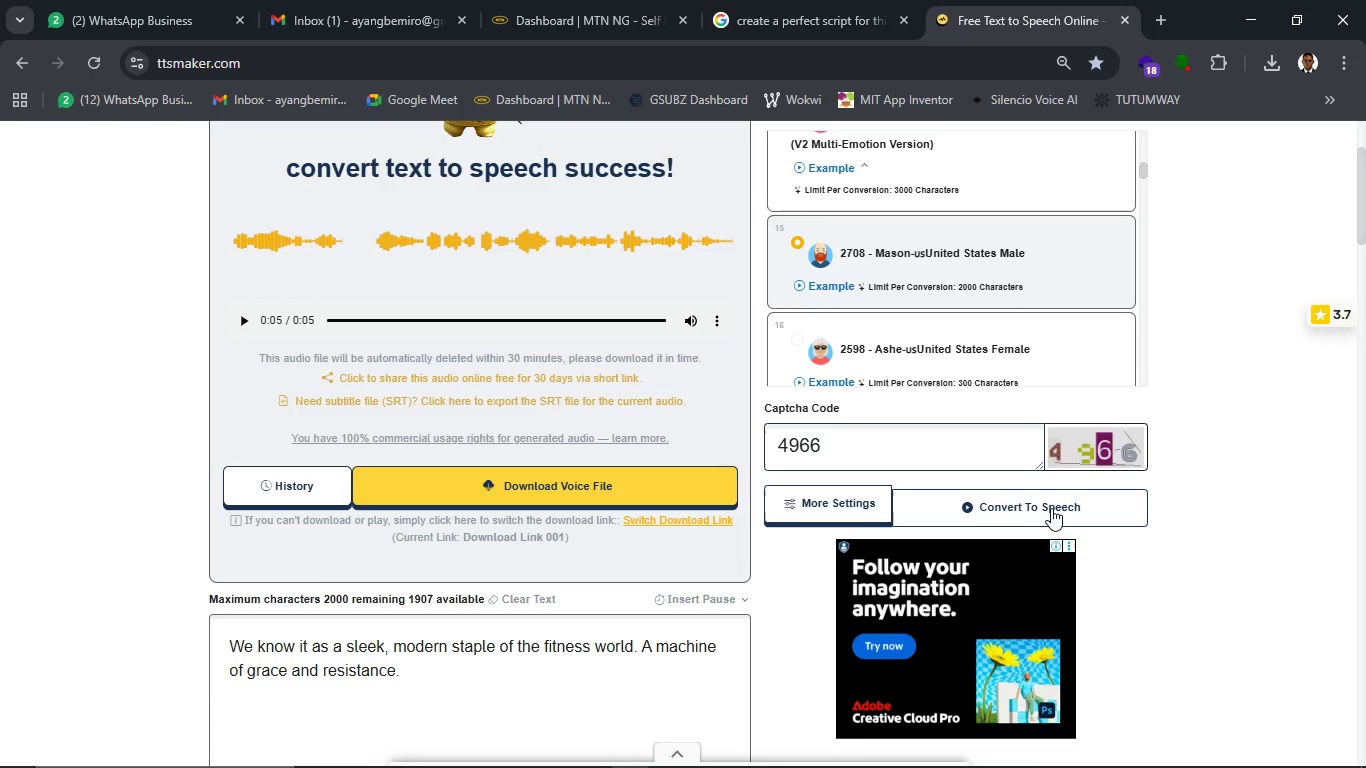 
left_click([1051, 508])
 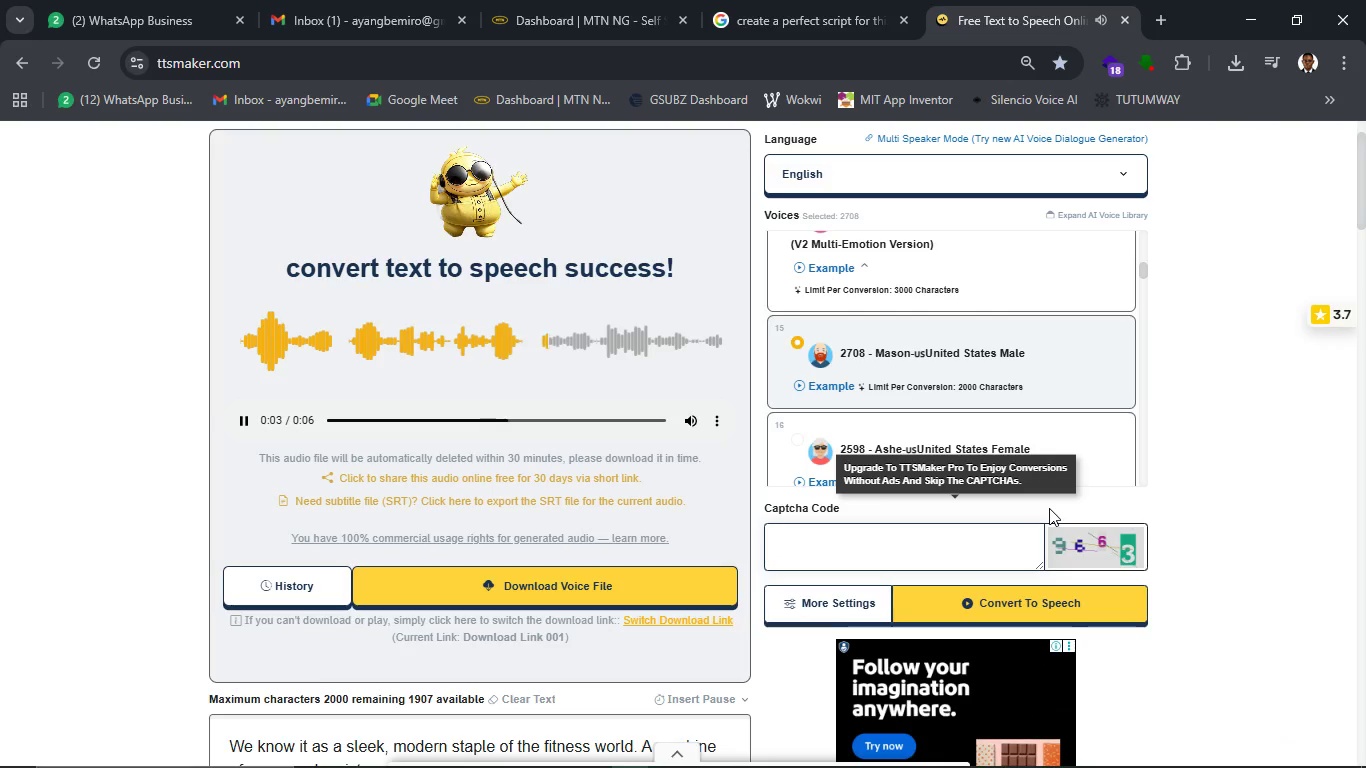 
wait(17.47)
 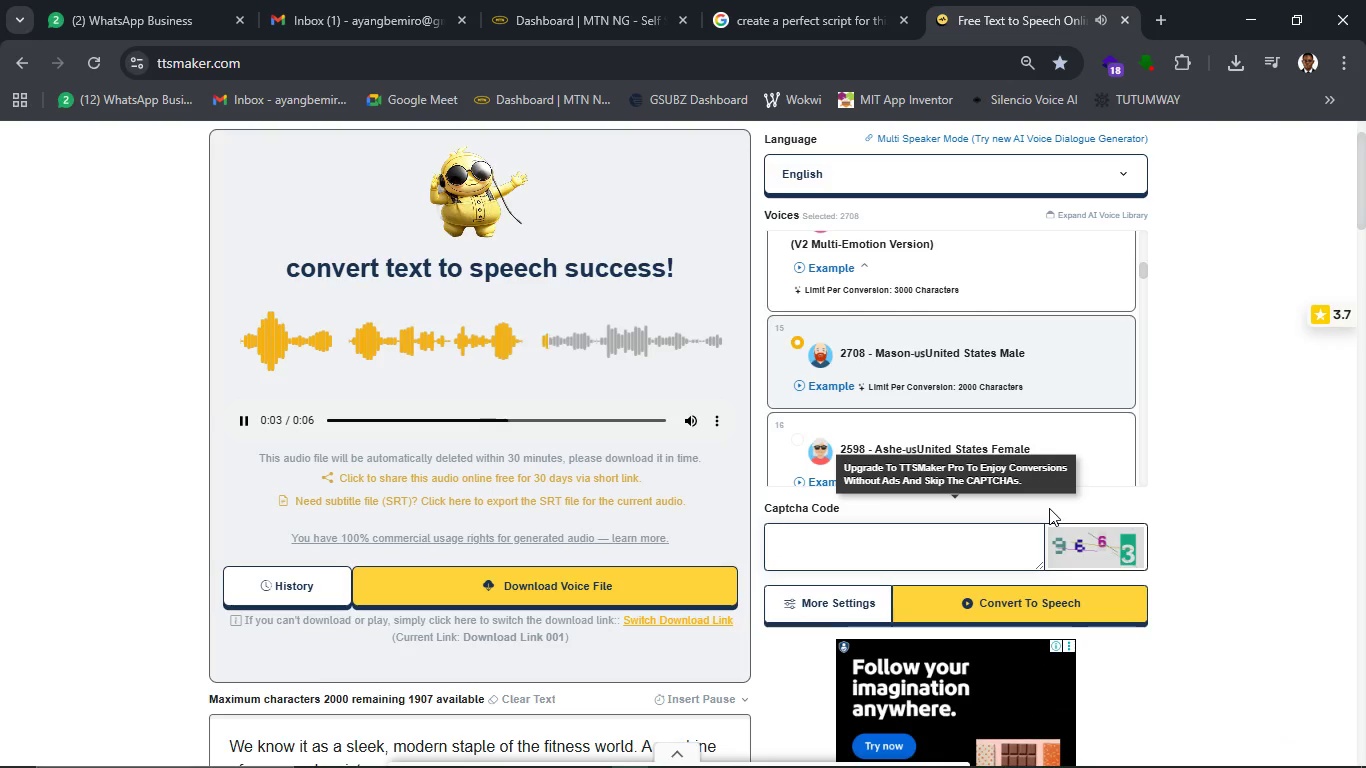 
left_click([243, 414])
 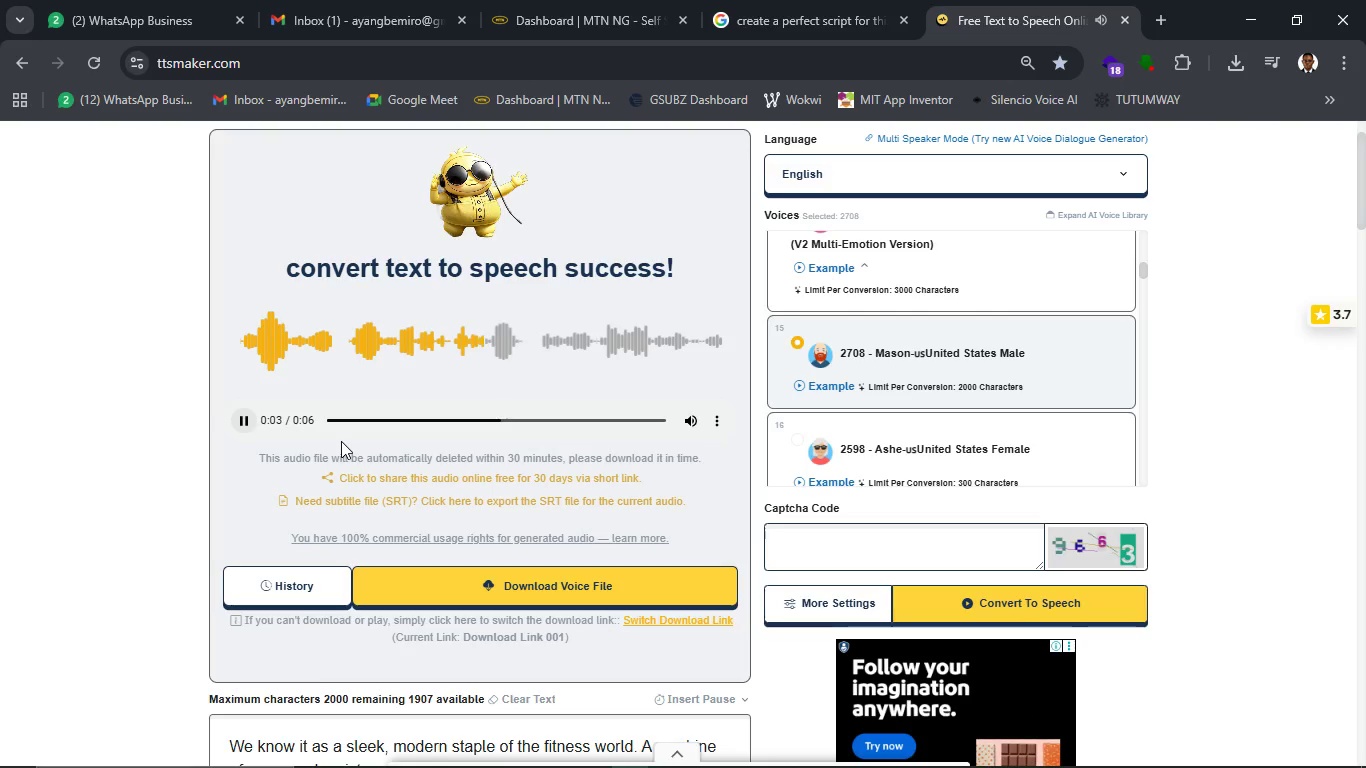 
wait(8.39)
 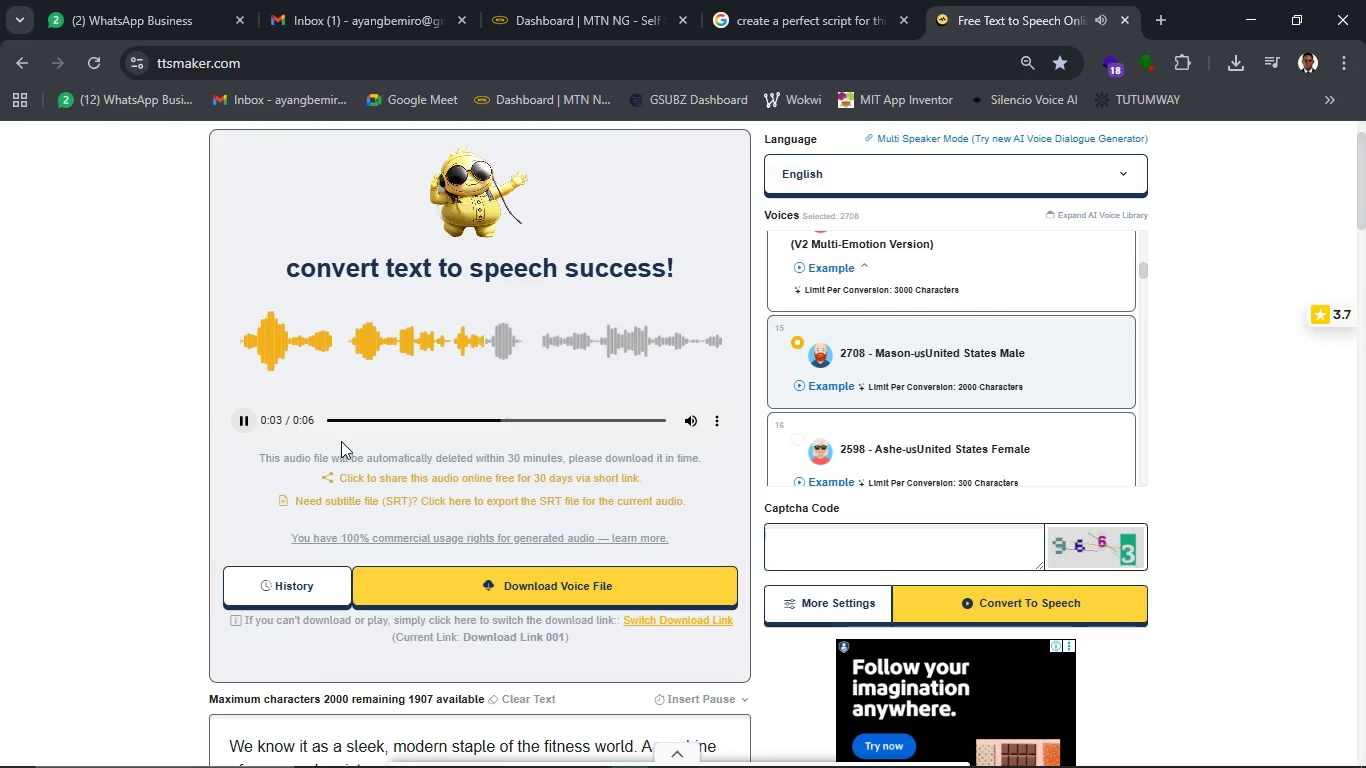 
scroll: coordinate [819, 406], scroll_direction: down, amount: 1.0
 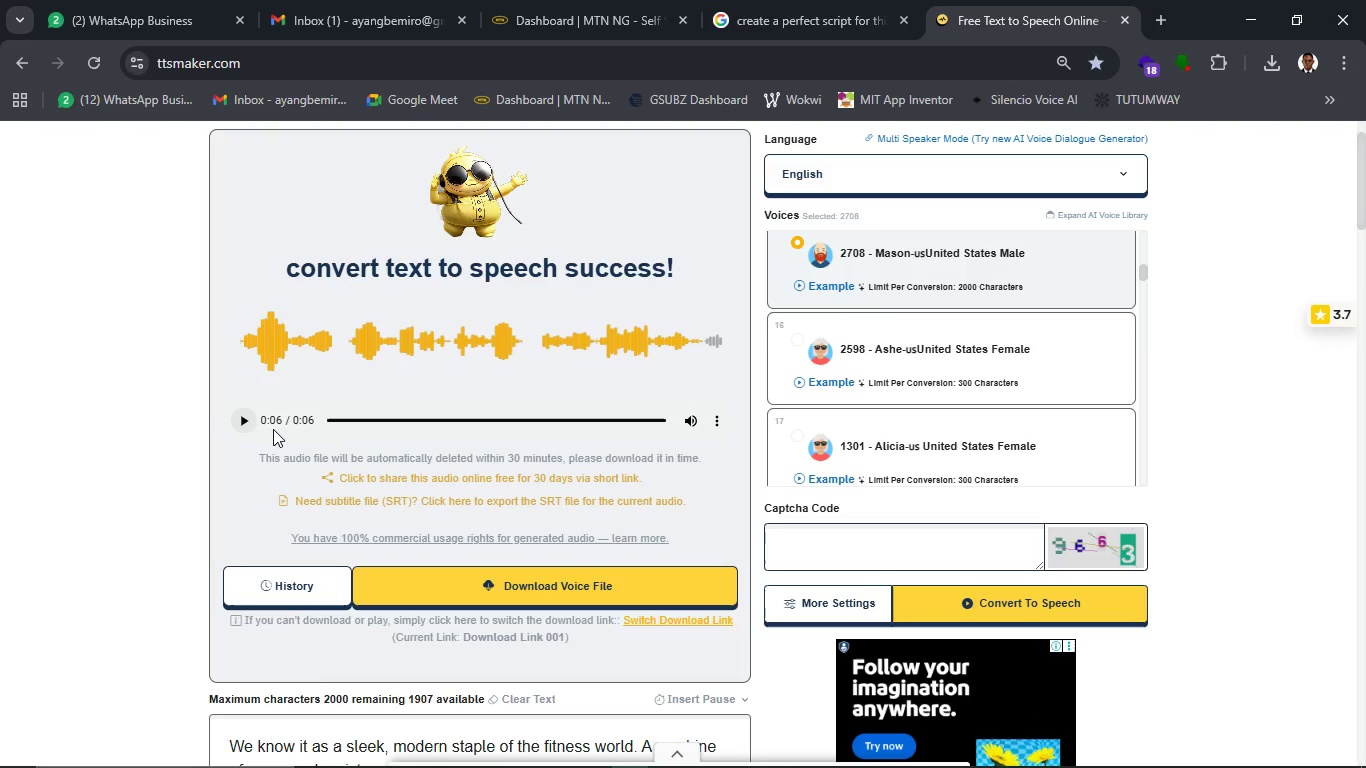 
left_click([251, 418])
 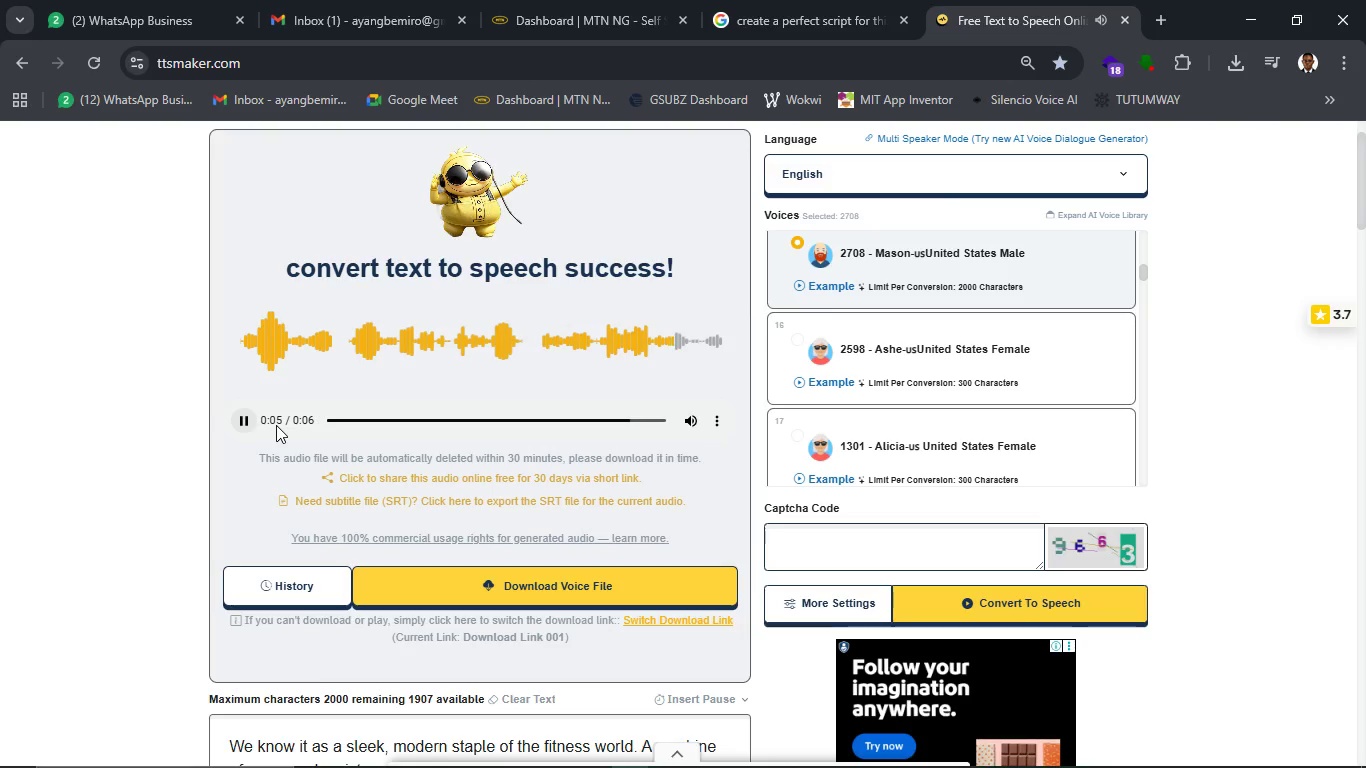 
wait(7.84)
 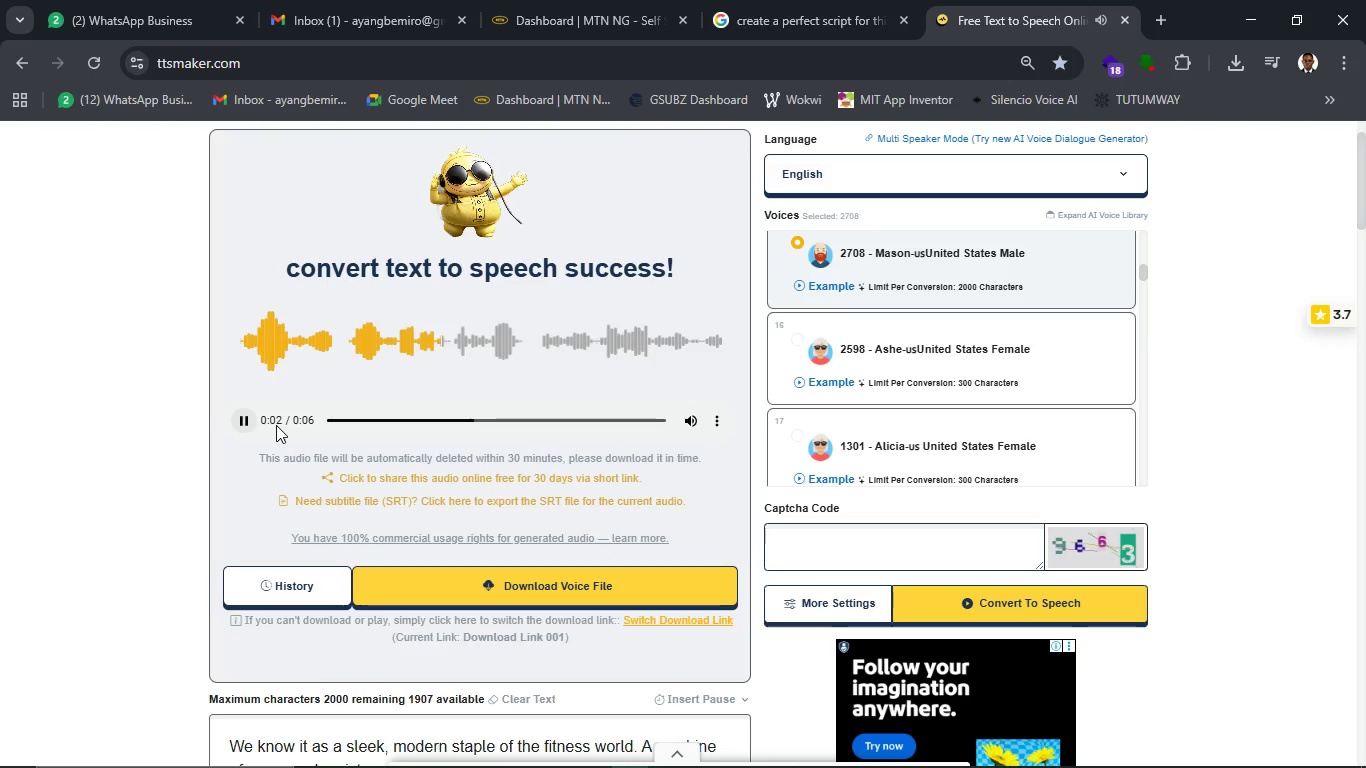 
left_click([528, 585])
 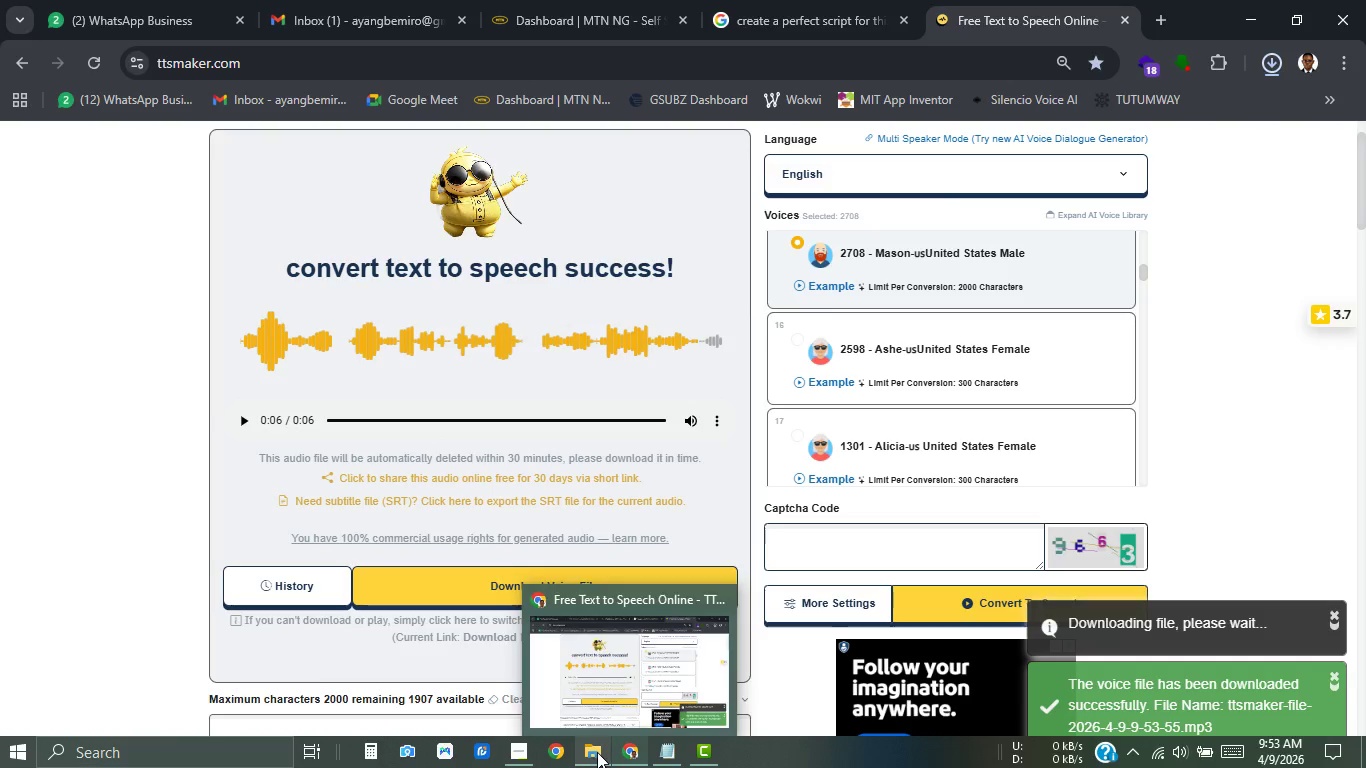 
left_click([597, 752])
 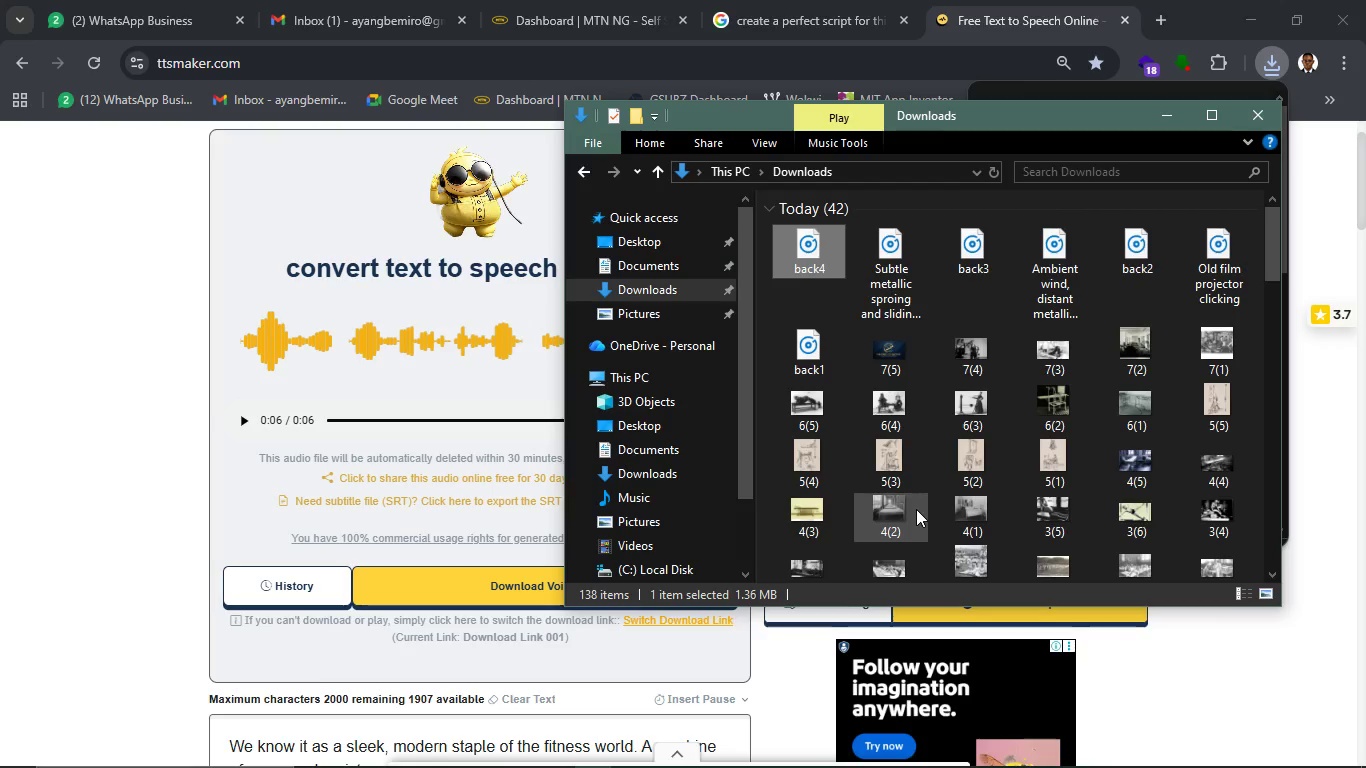 
key(Control+R)
 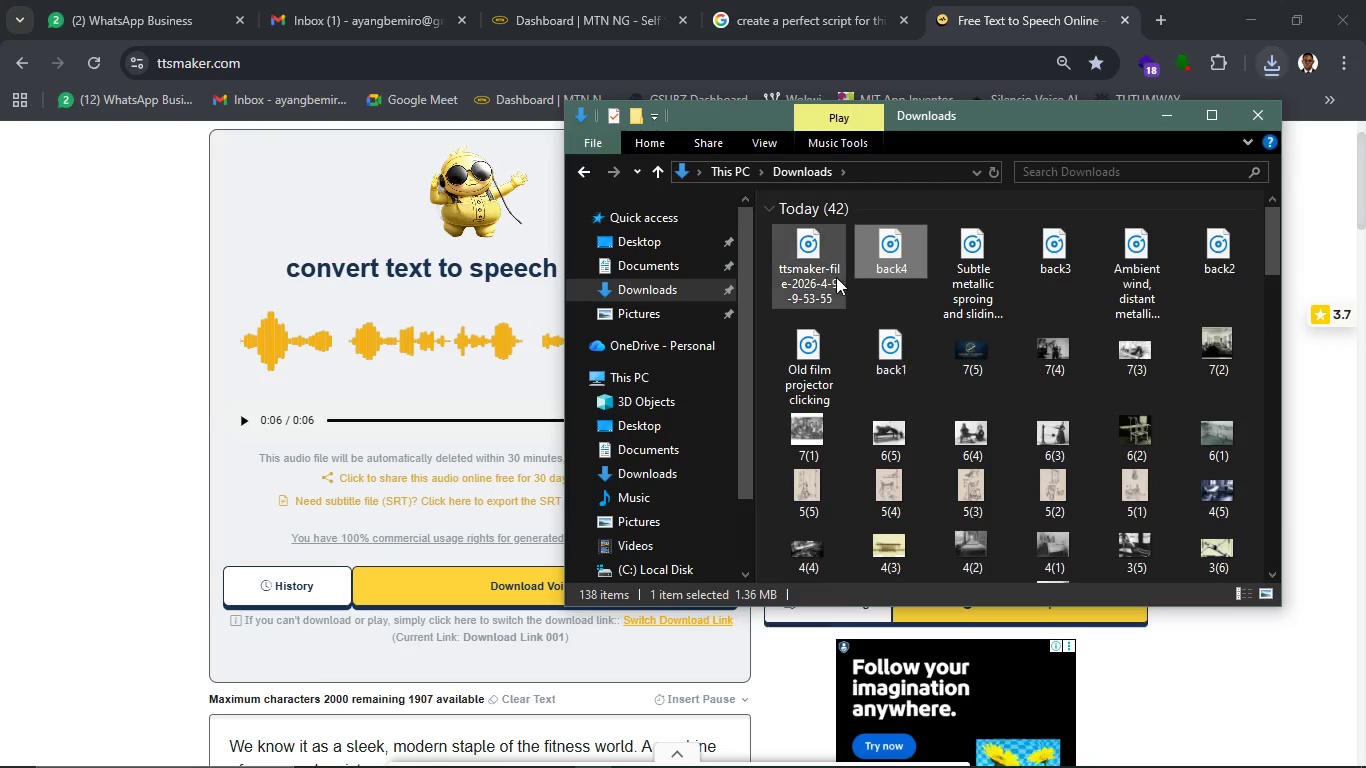 
left_click([835, 271])
 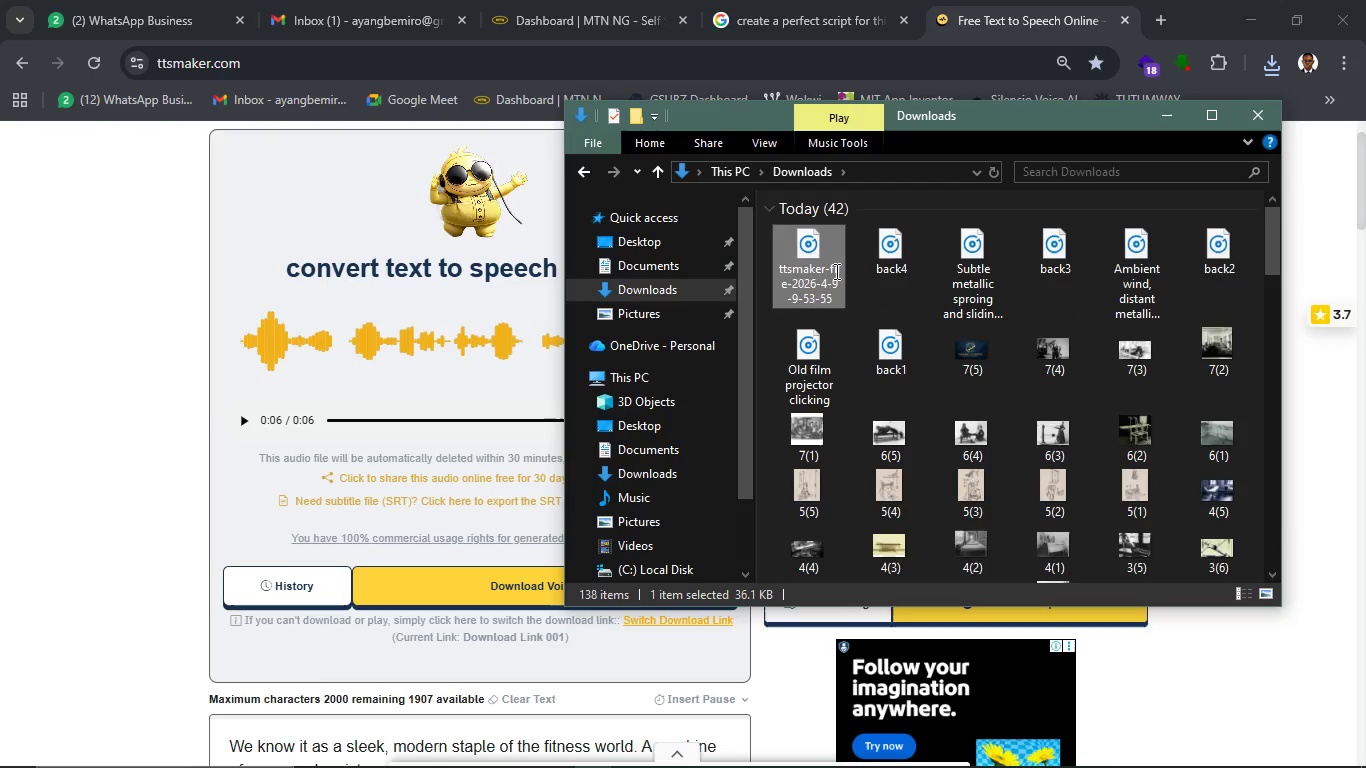 
key(F2)
 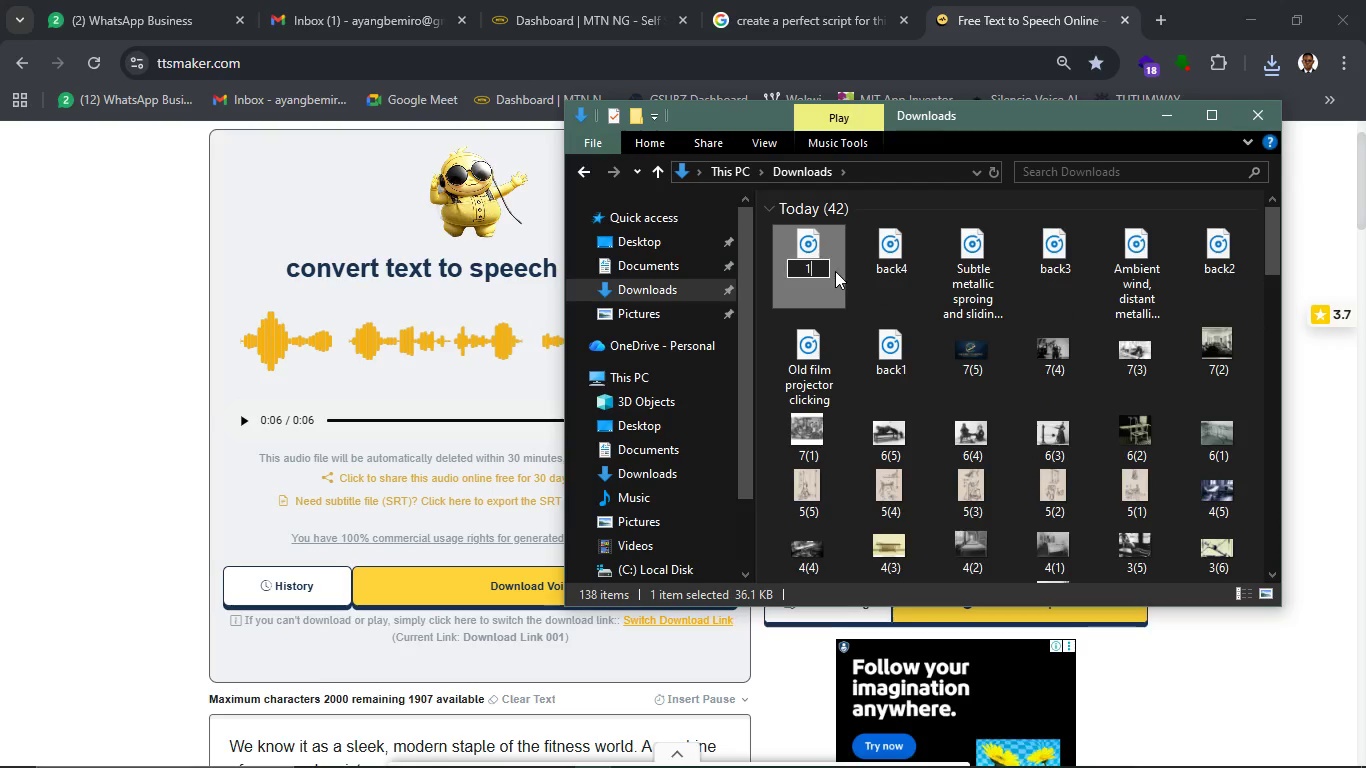 
key(1)
 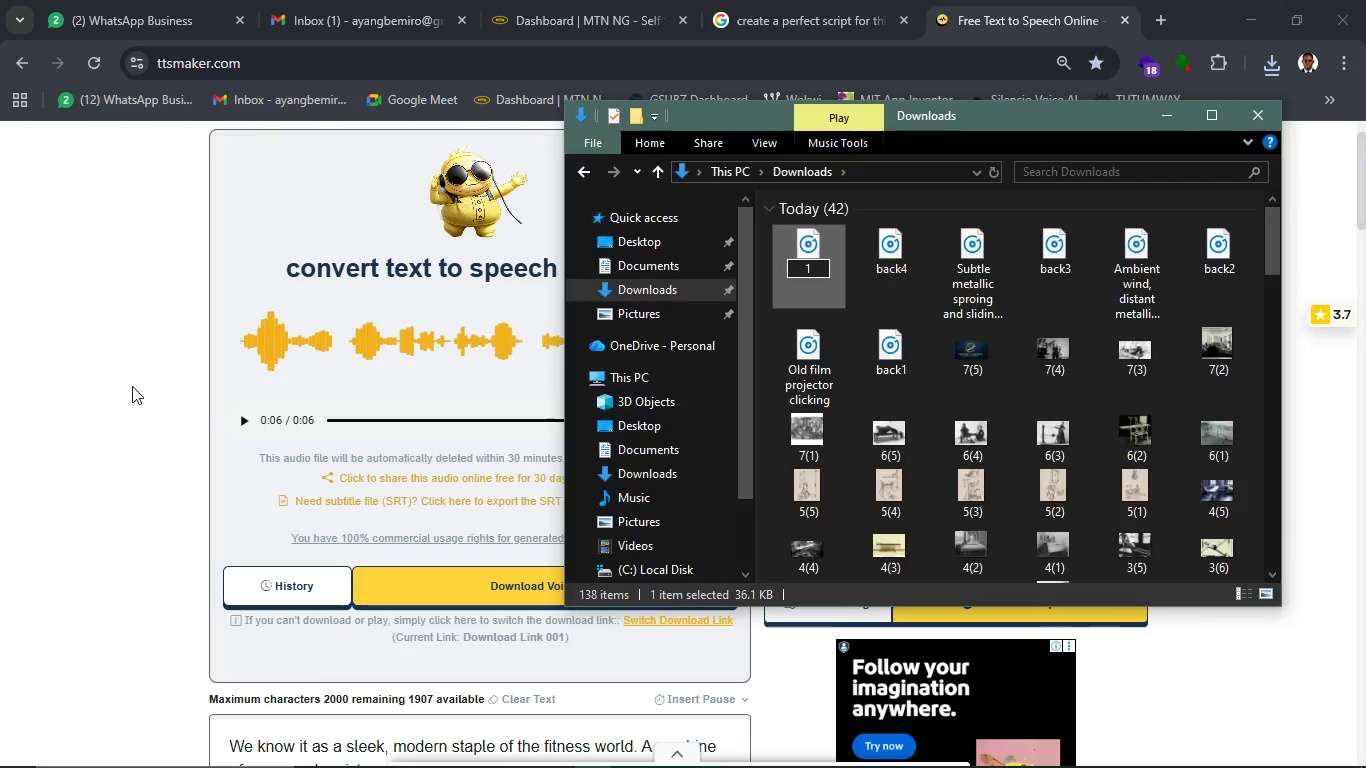 
left_click([131, 386])
 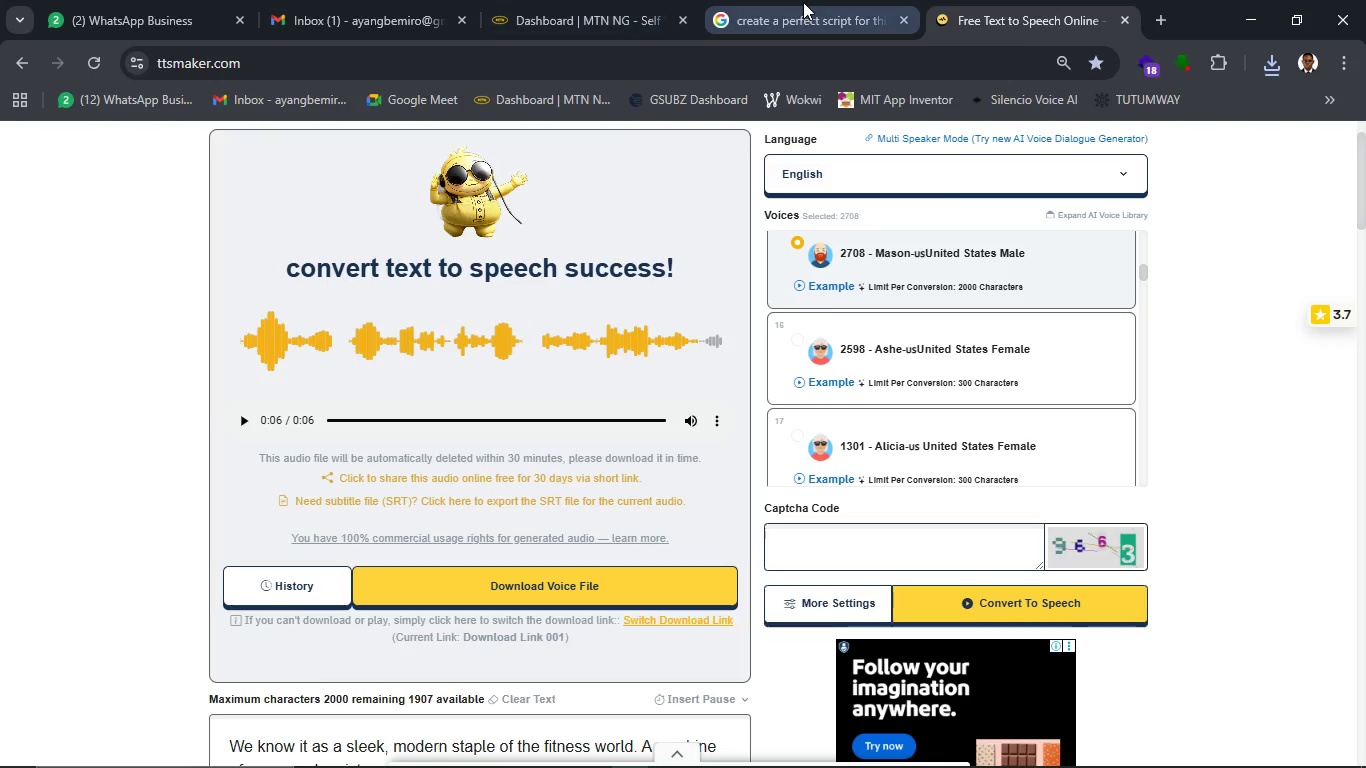 
left_click([803, 2])
 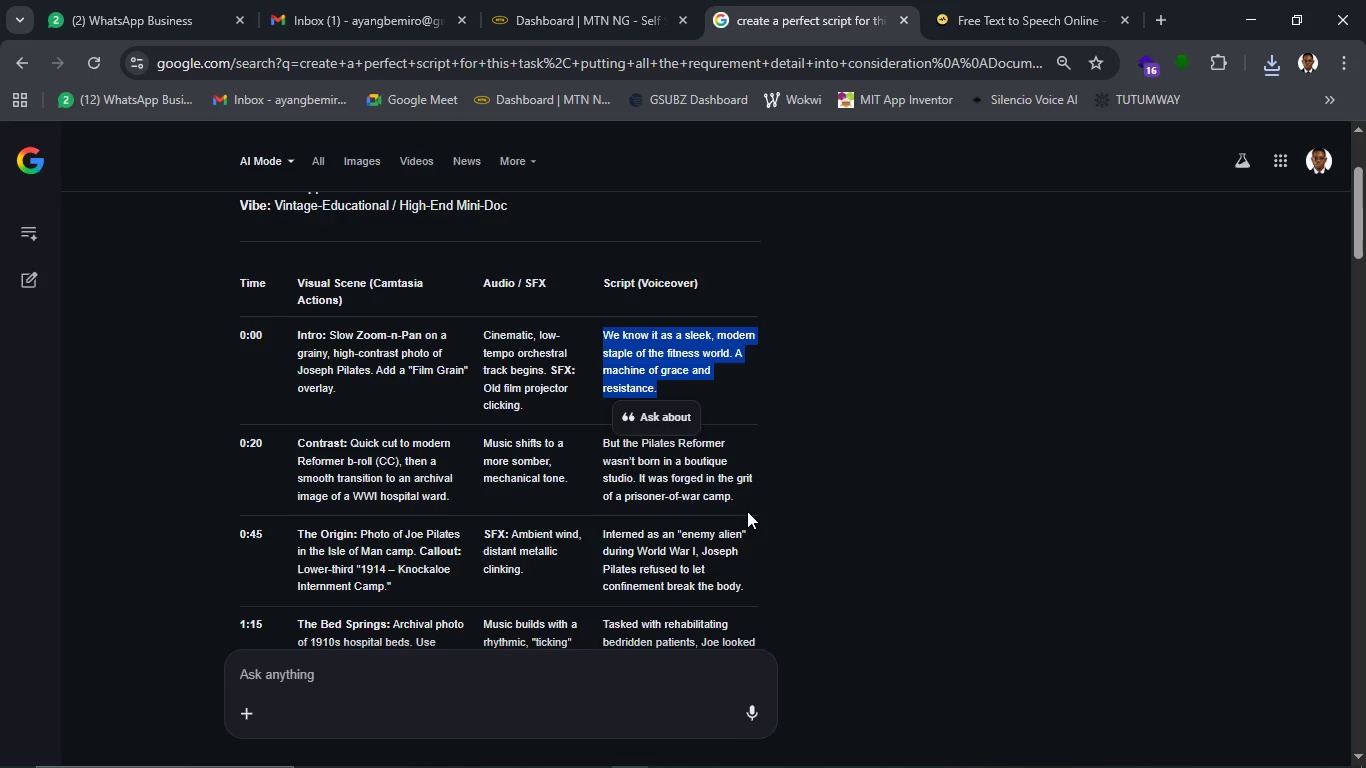 
scroll: coordinate [747, 511], scroll_direction: down, amount: 1.0
 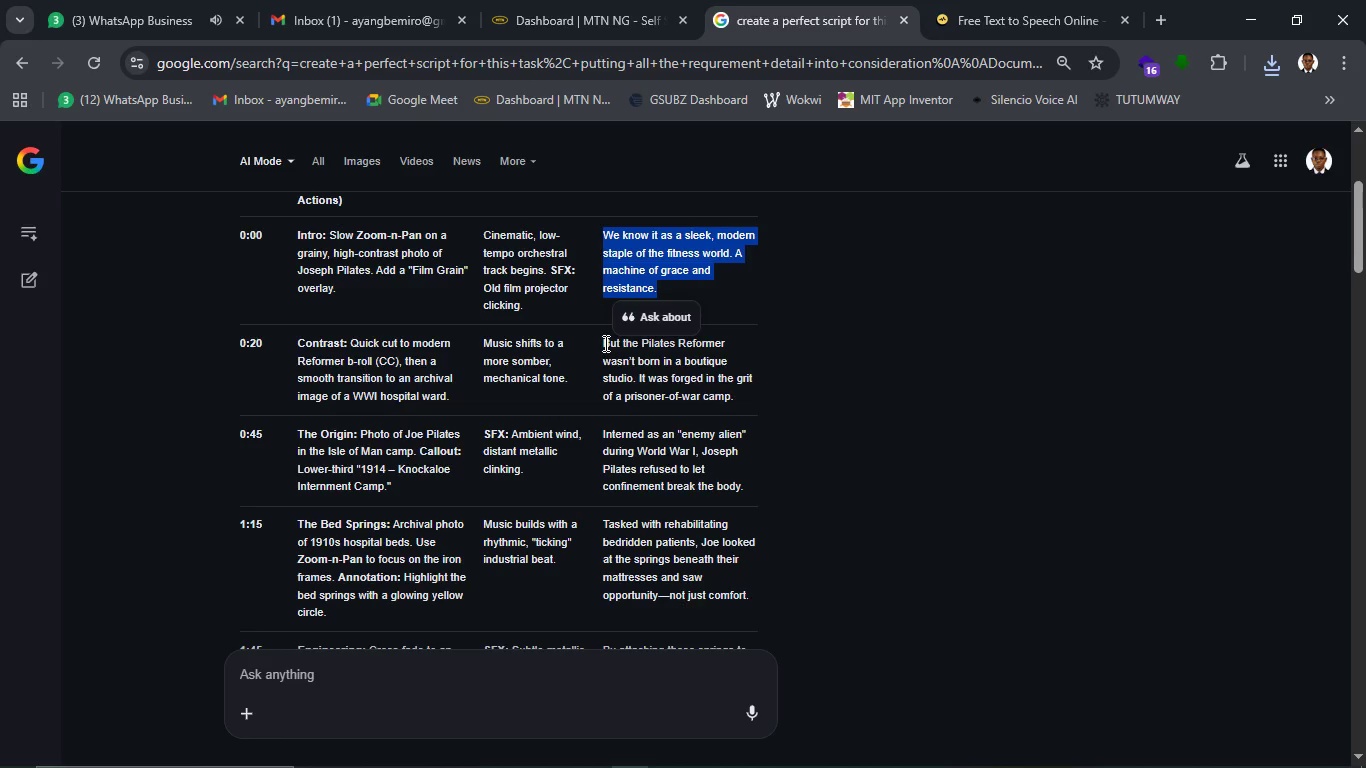 
left_click_drag(start_coordinate=[604, 343], to_coordinate=[748, 390])
 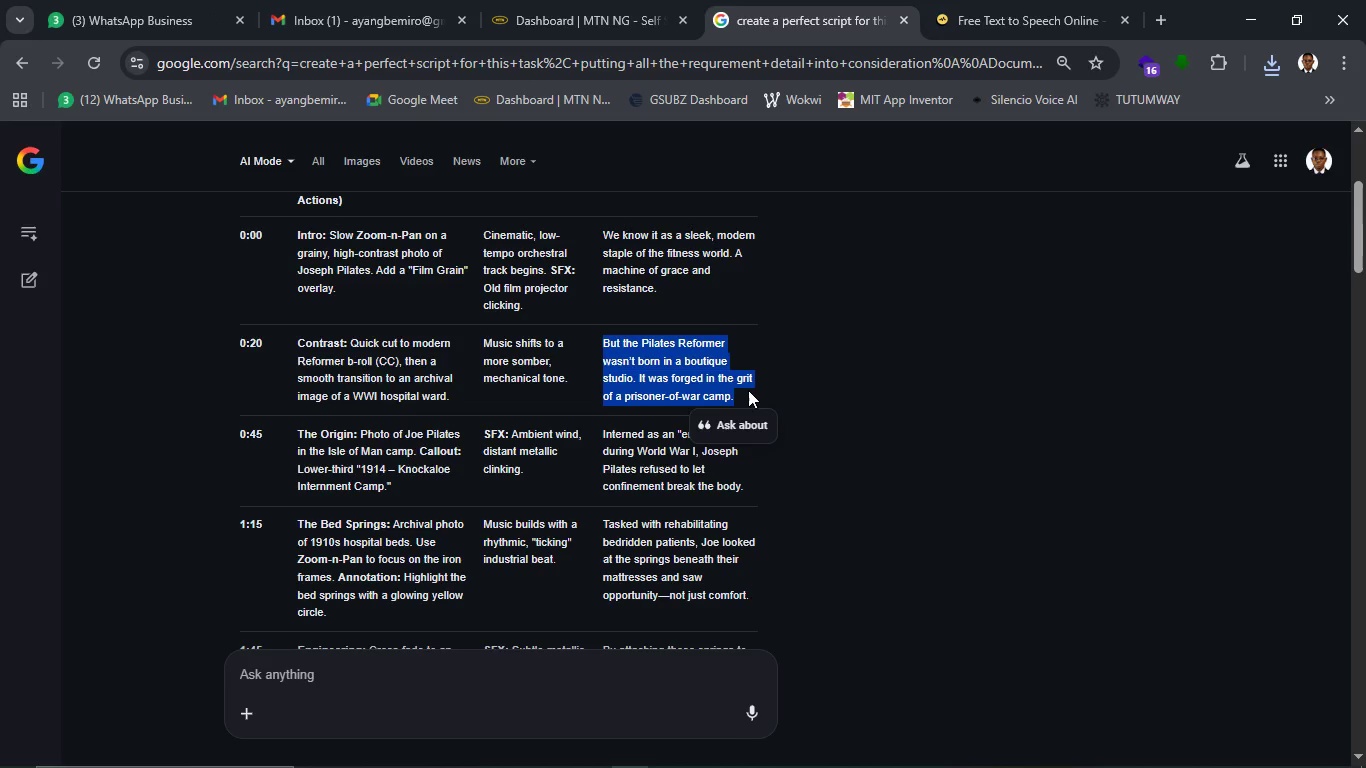 
key(Control+C)
 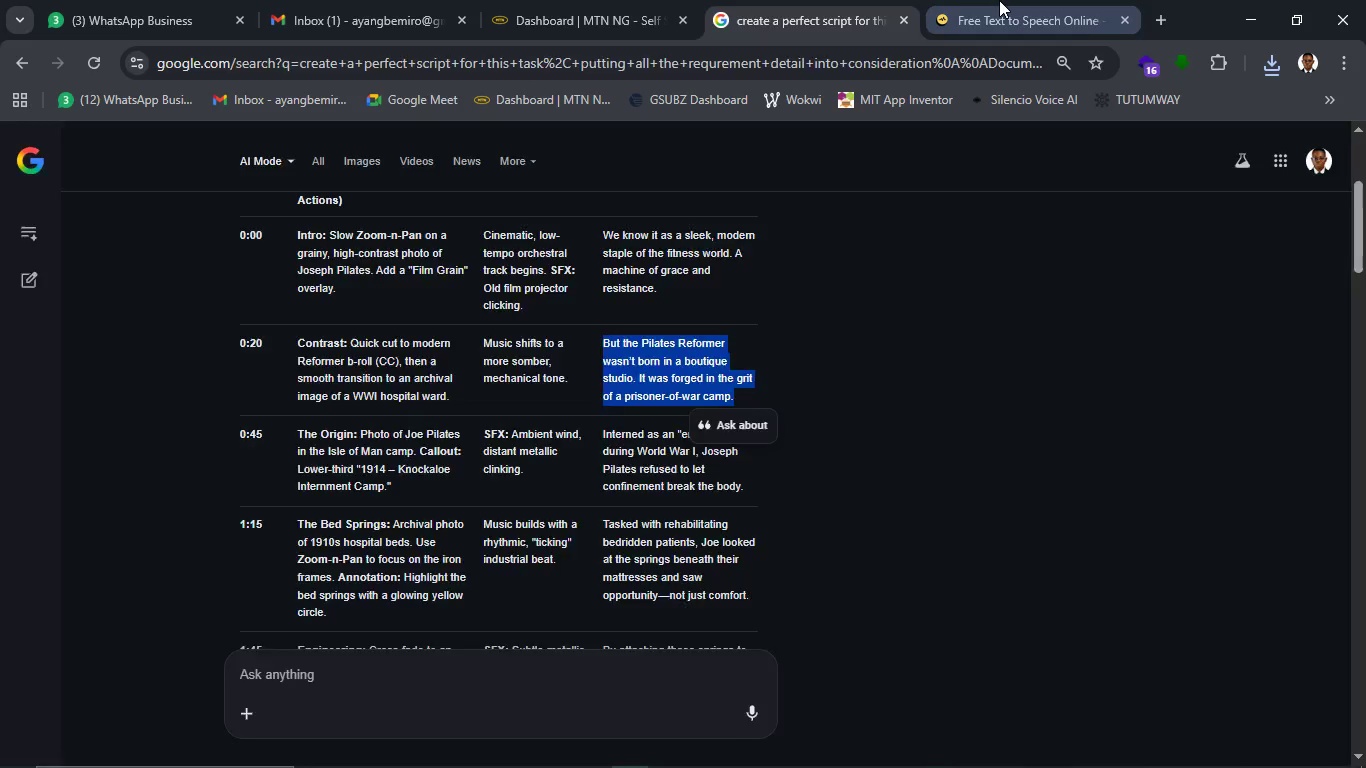 
left_click([999, 0])
 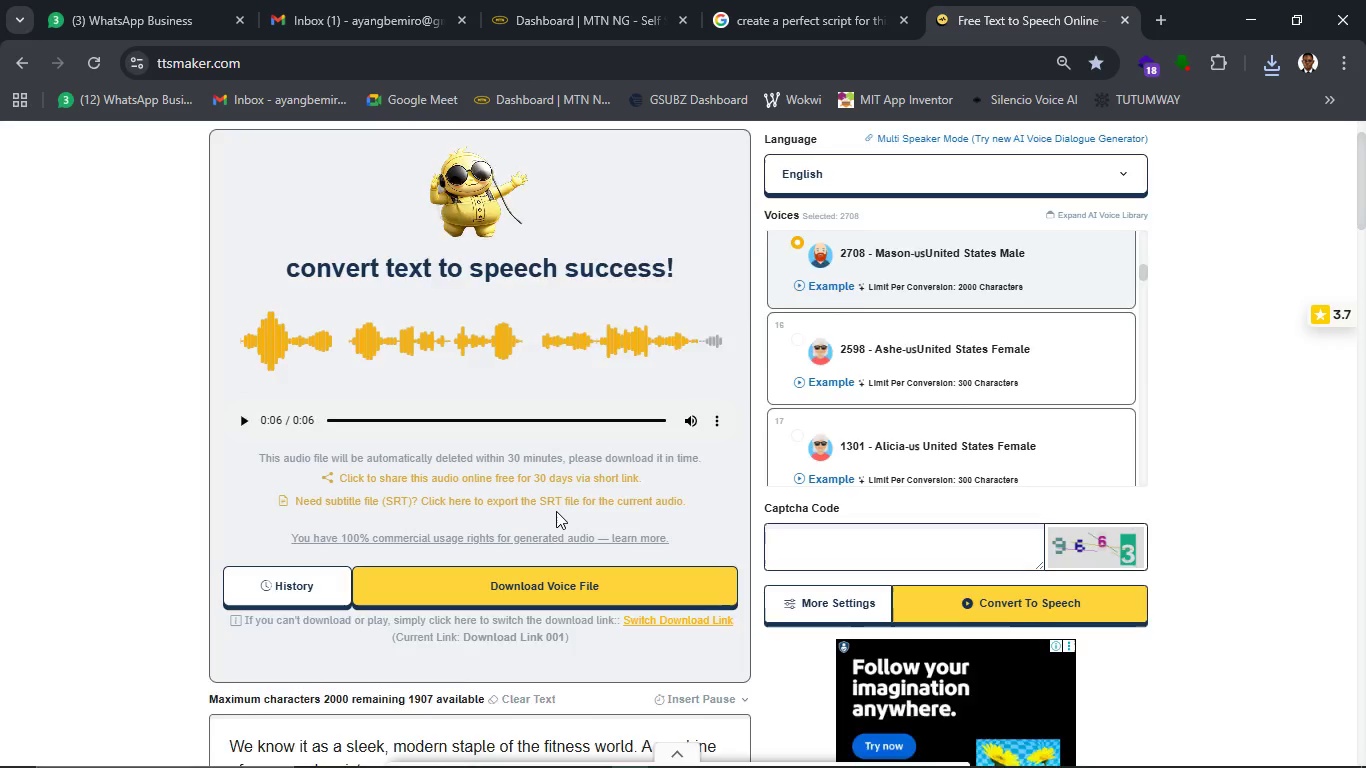 
scroll: coordinate [556, 511], scroll_direction: down, amount: 3.0
 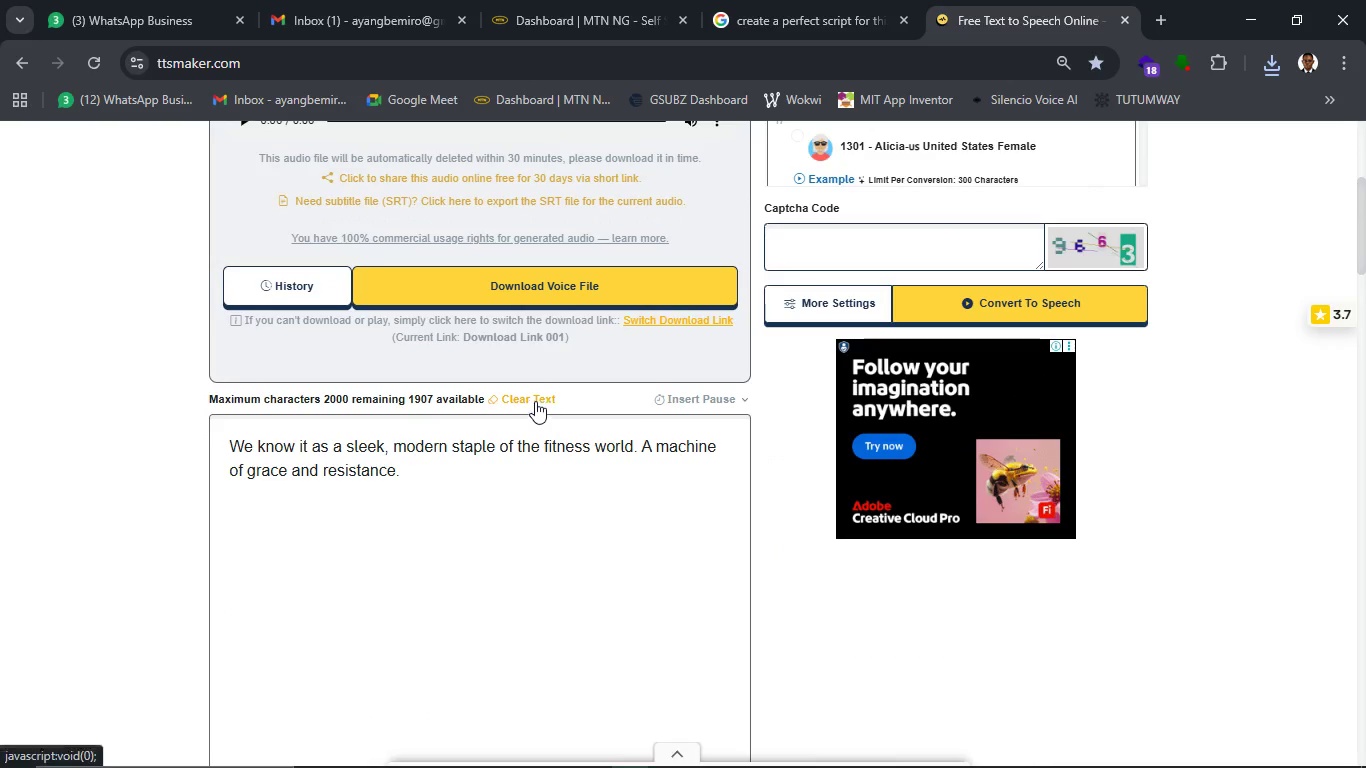 
left_click([531, 400])
 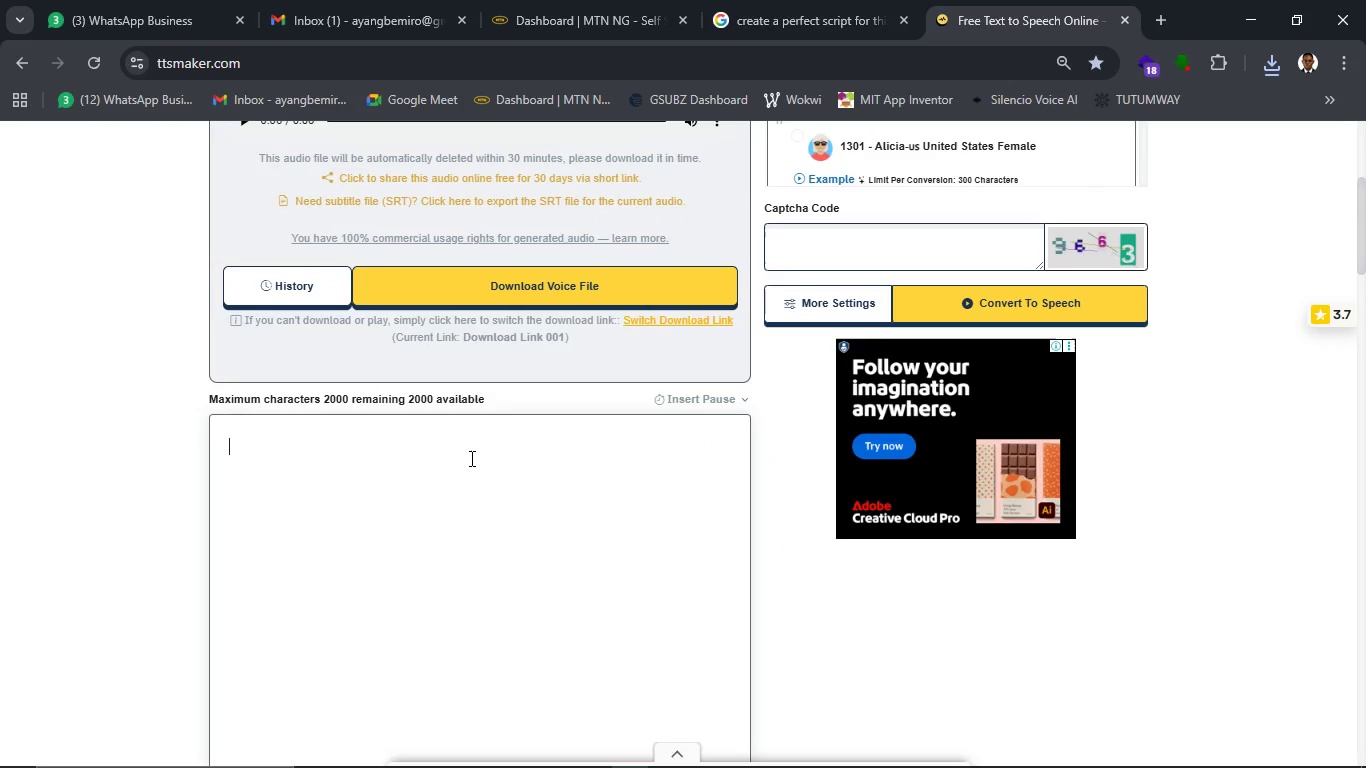 
key(Control+V)
 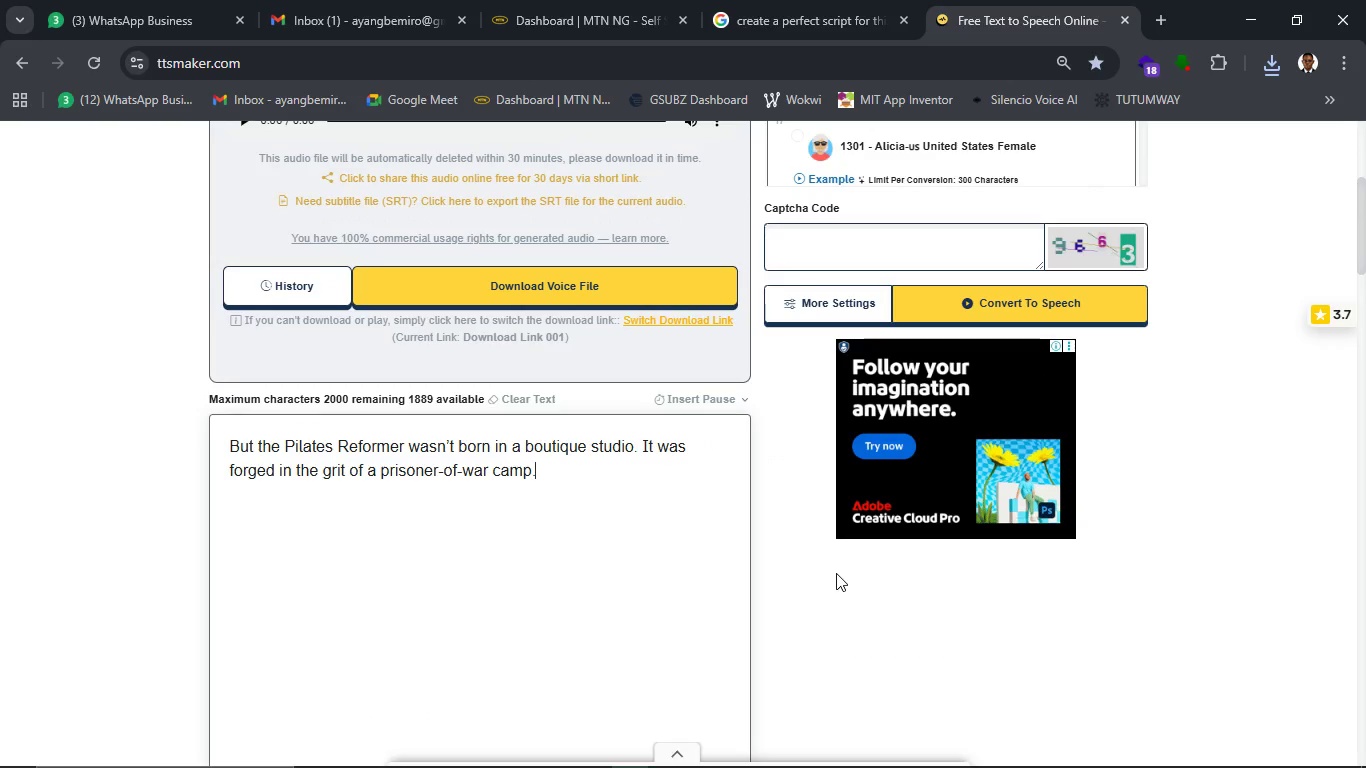 
scroll: coordinate [836, 573], scroll_direction: up, amount: 1.0
 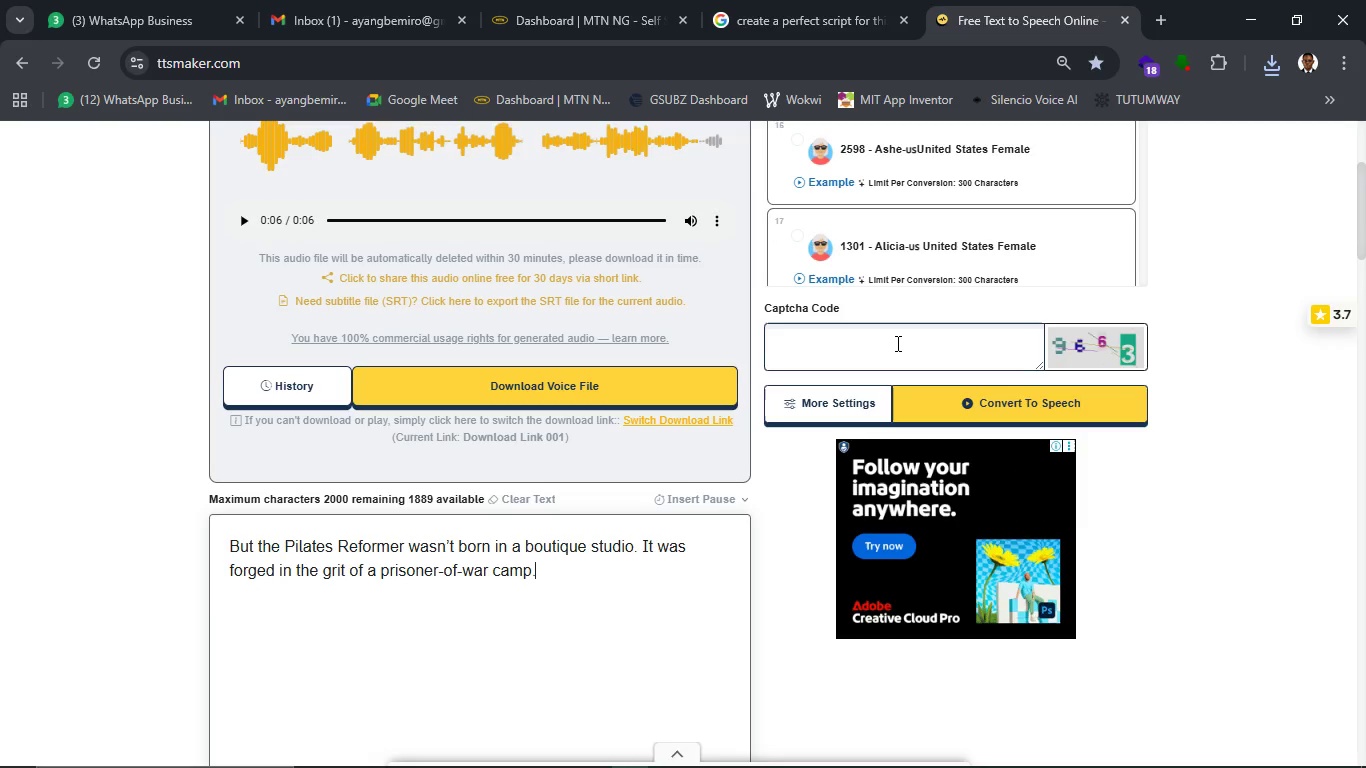 
left_click([896, 343])
 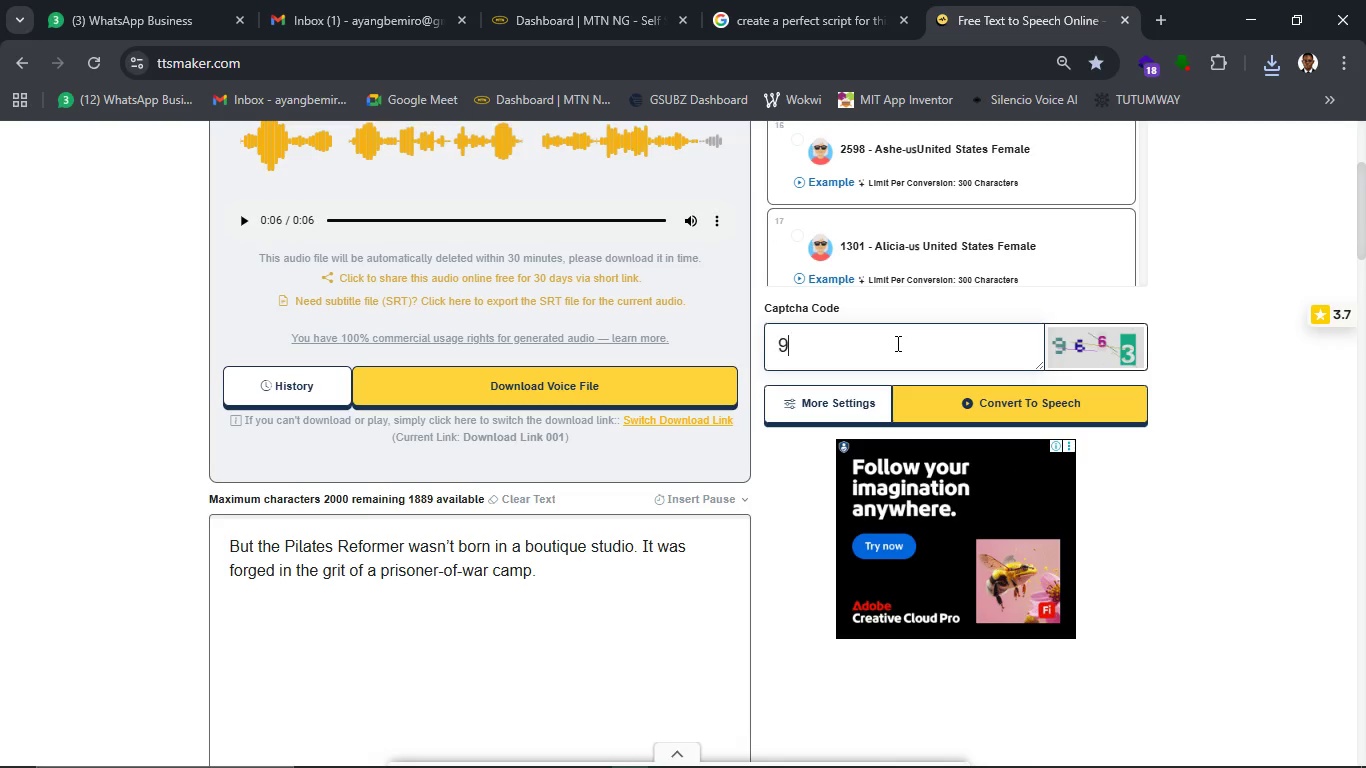 
type(9663)
 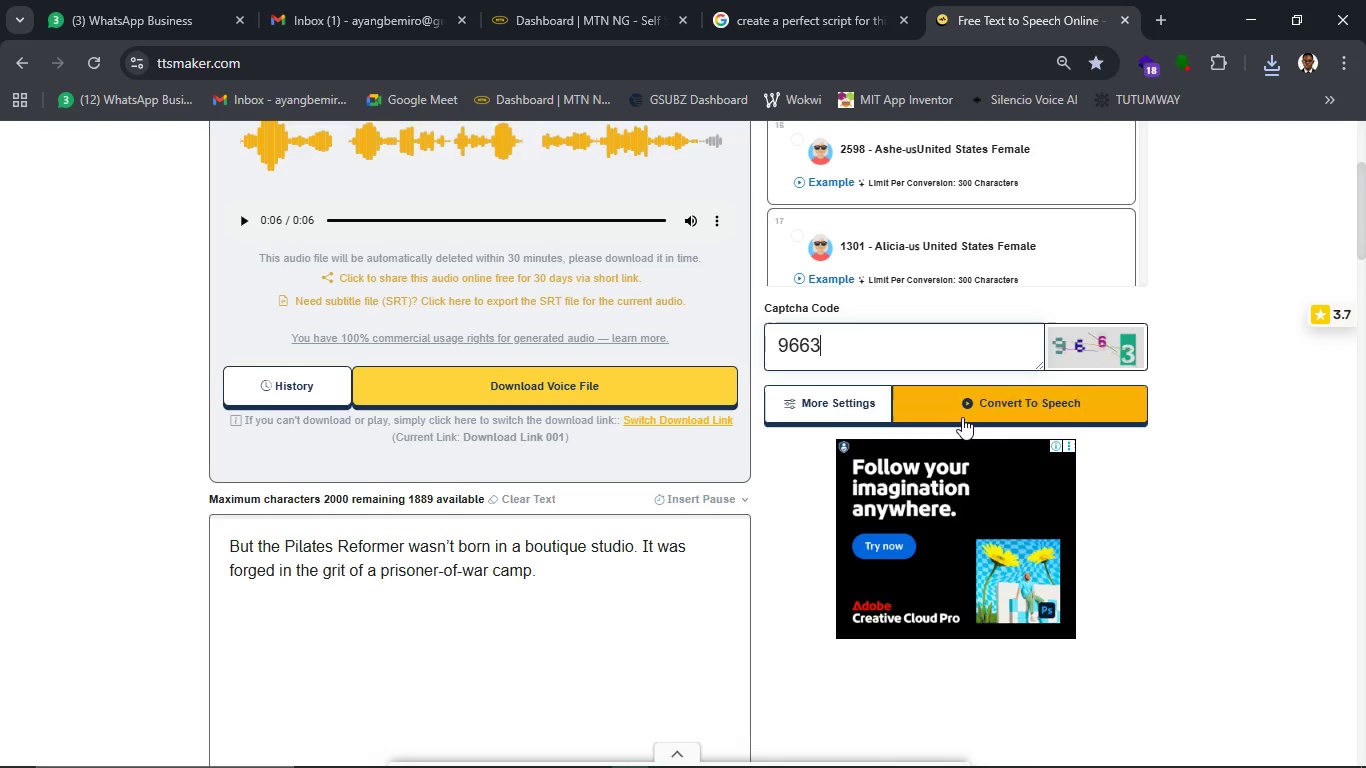 
left_click([962, 417])
 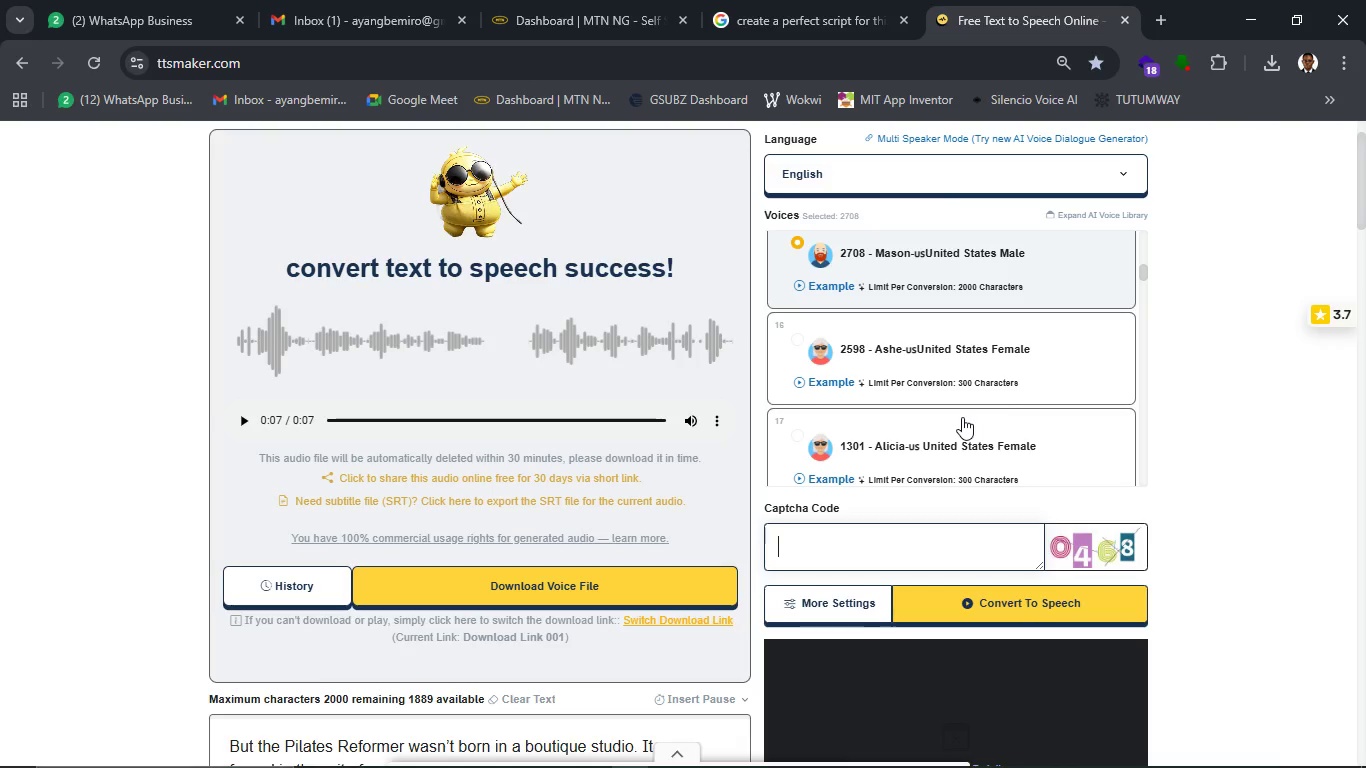 
wait(77.25)
 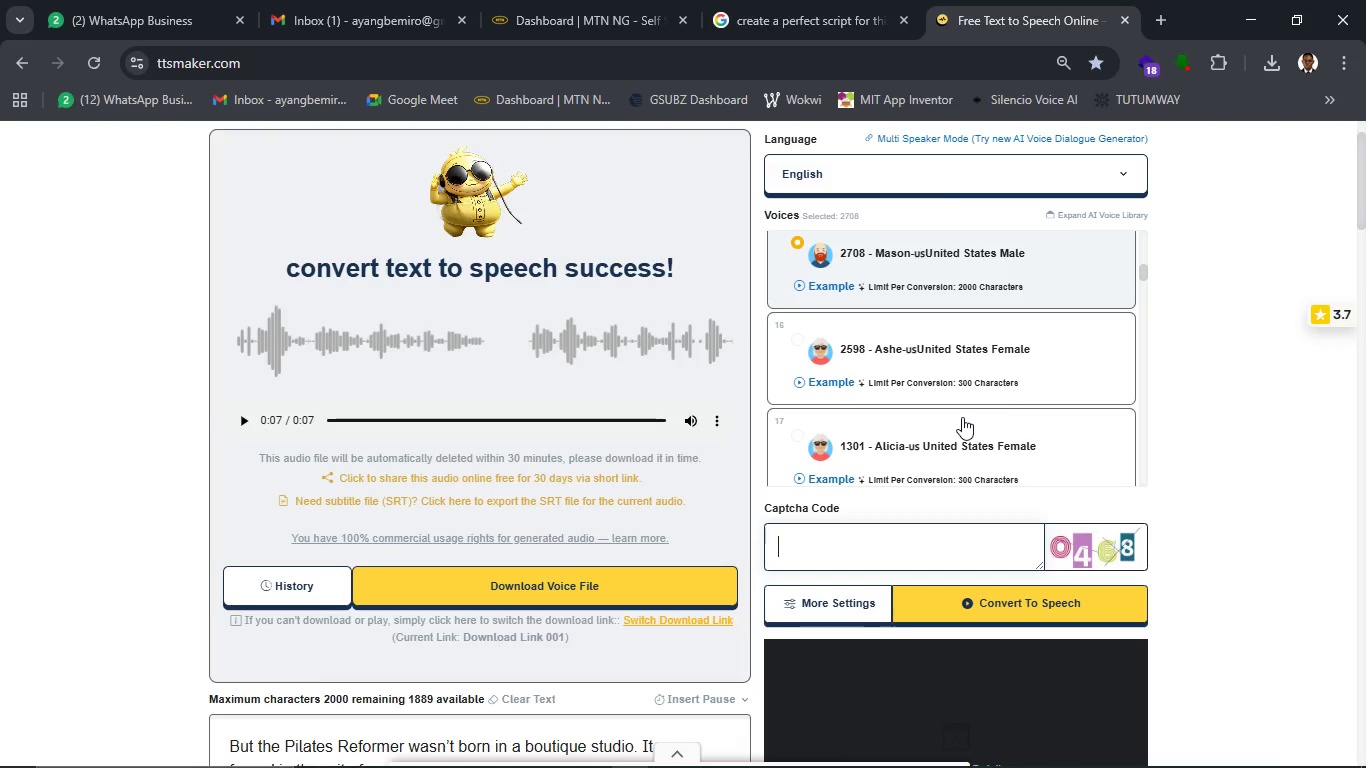 
left_click([707, 596])
 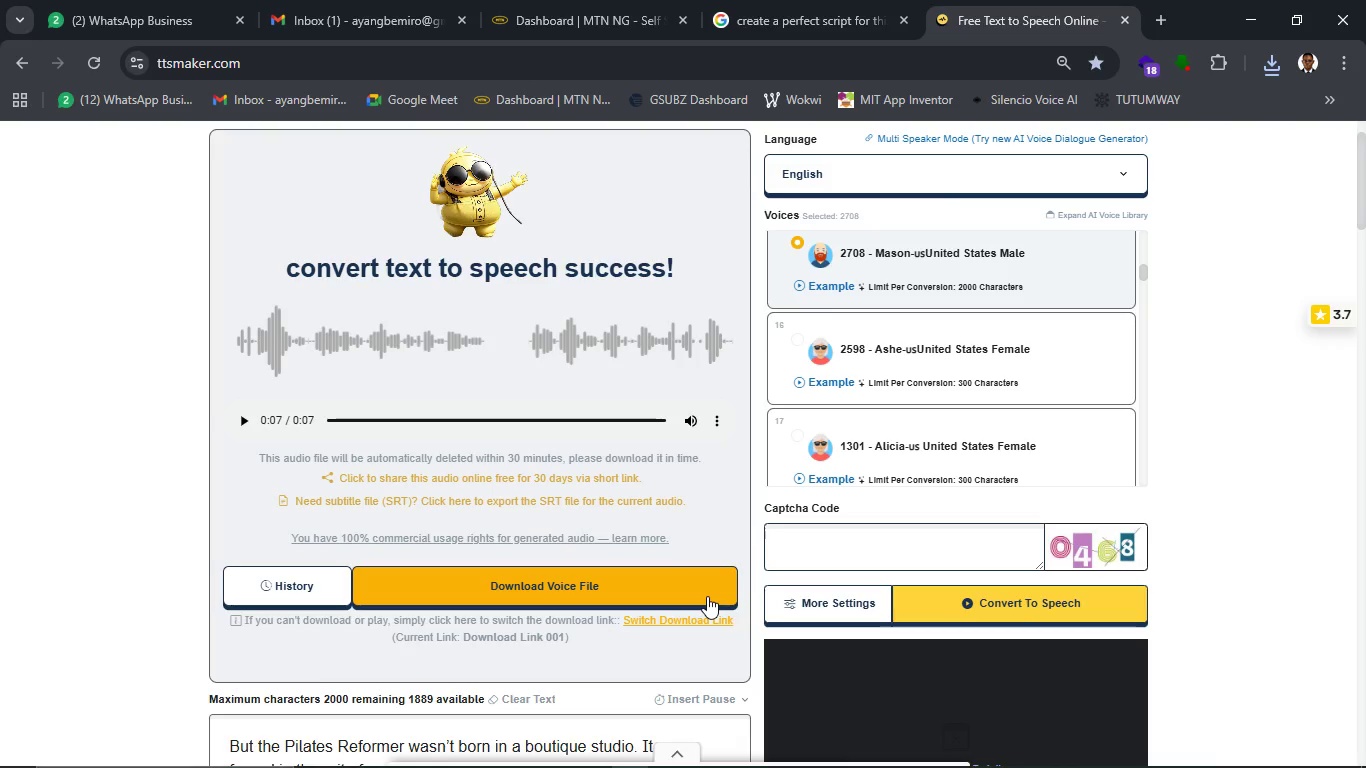 
wait(24.61)
 